 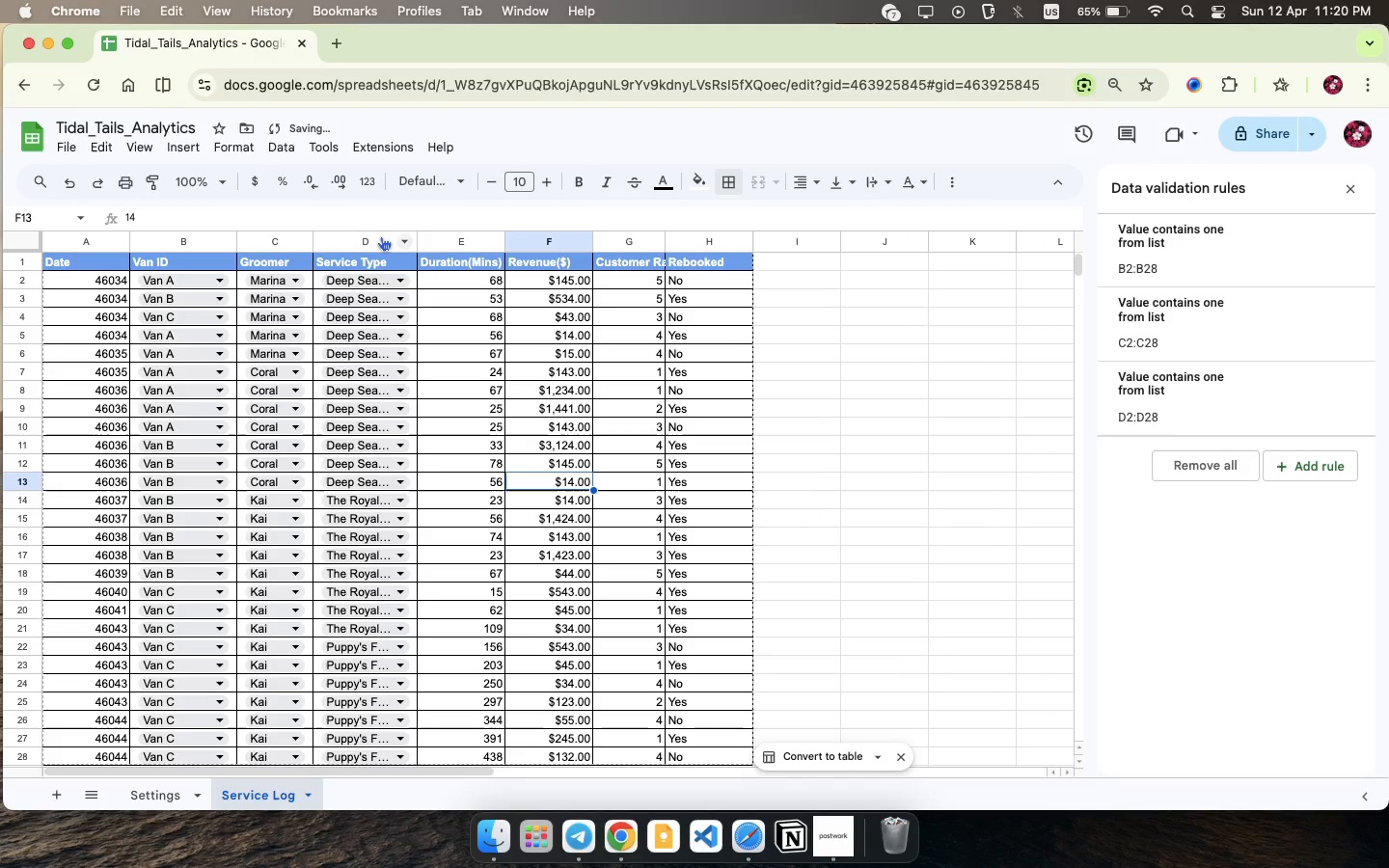 
left_click([313, 232])
 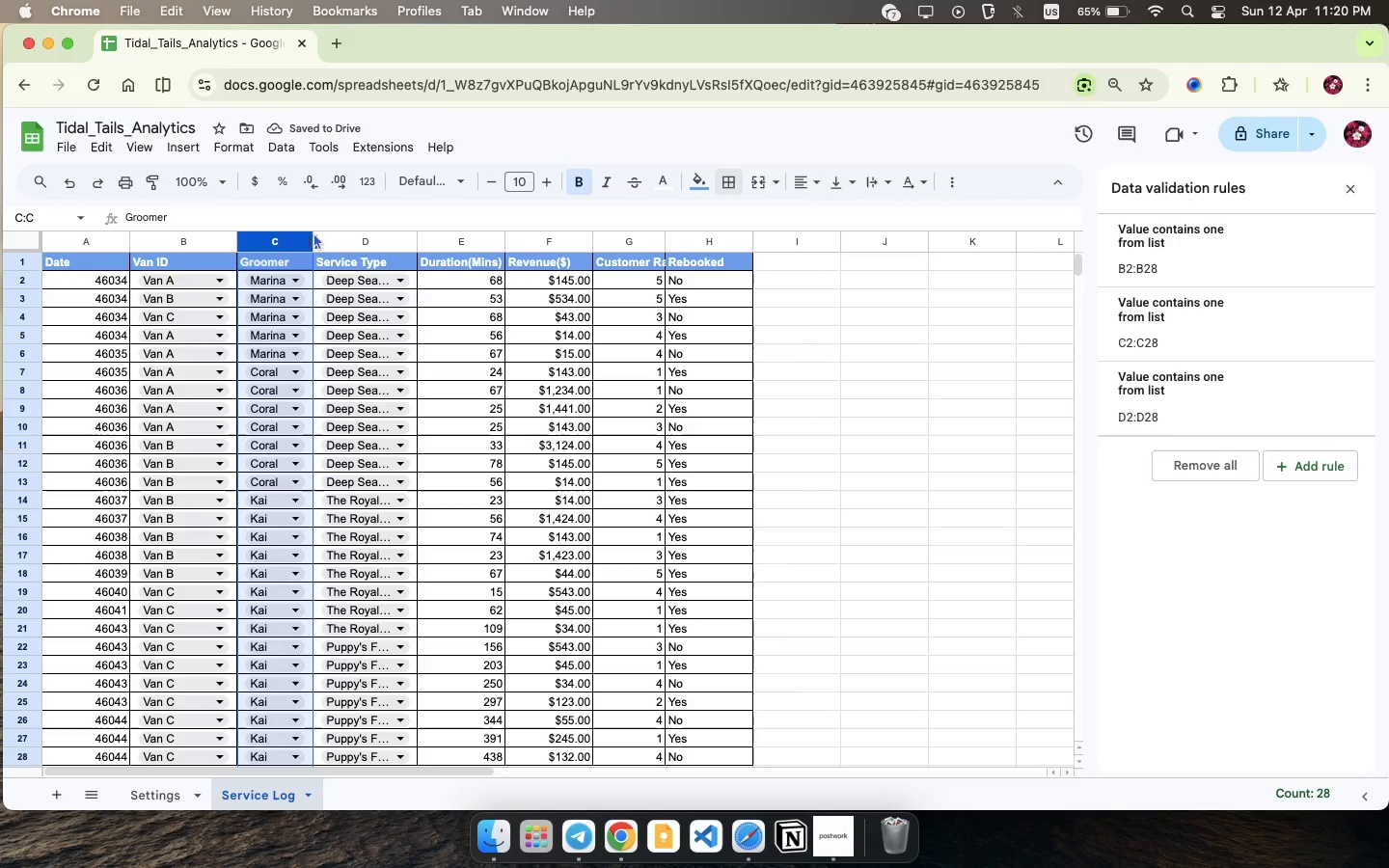 
left_click_drag(start_coordinate=[316, 236], to_coordinate=[342, 237])
 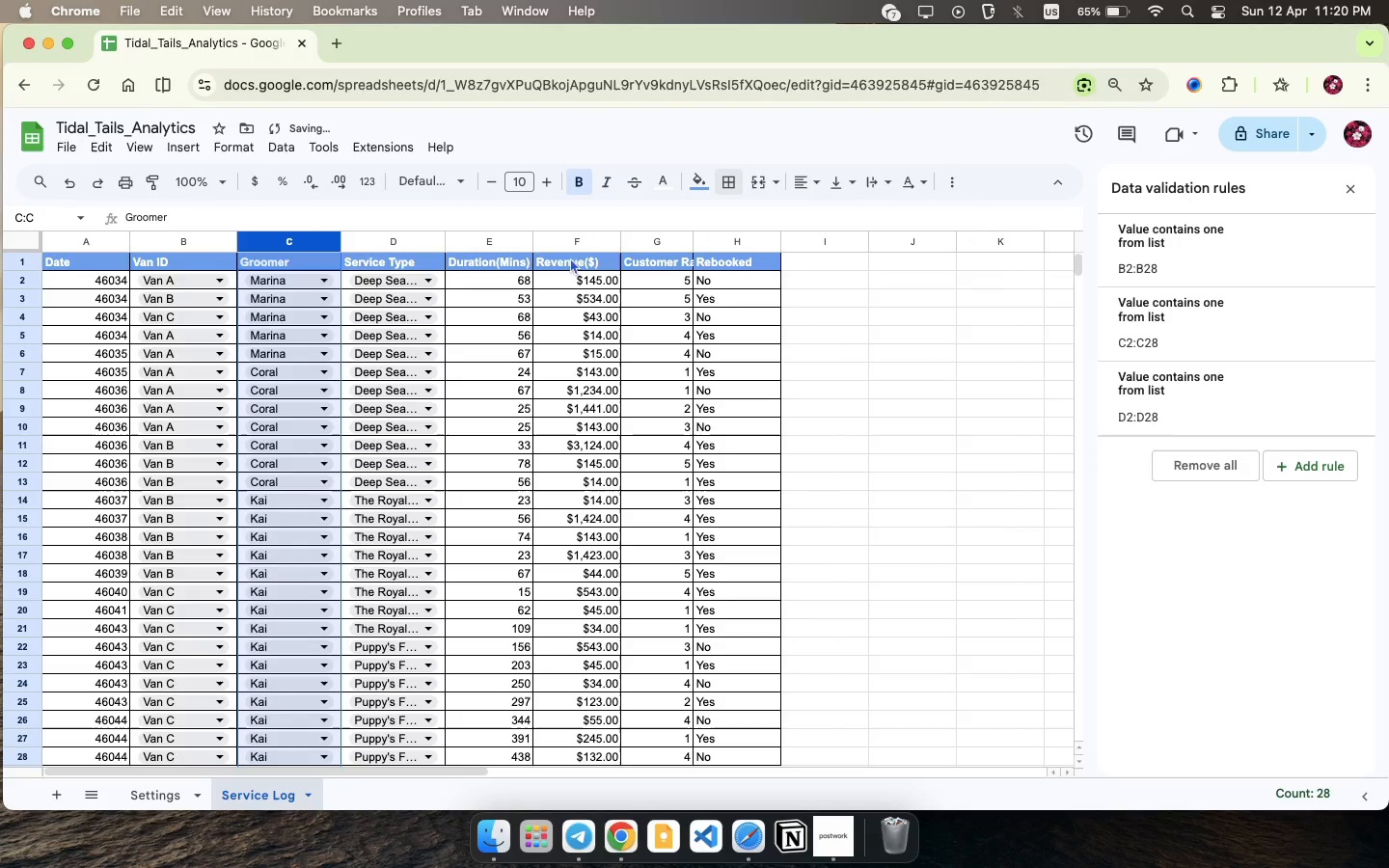 
left_click([586, 377])
 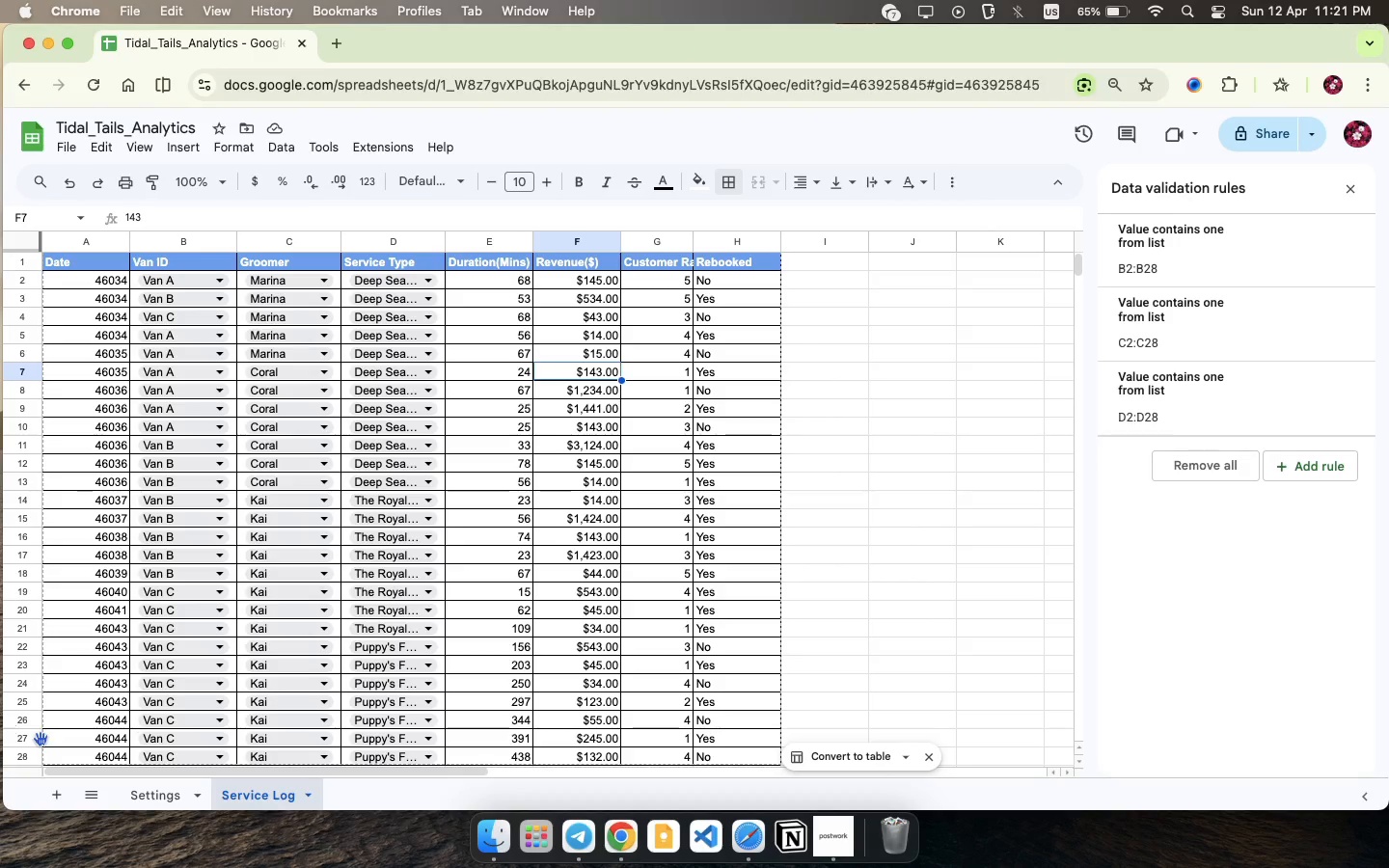 
wait(15.67)
 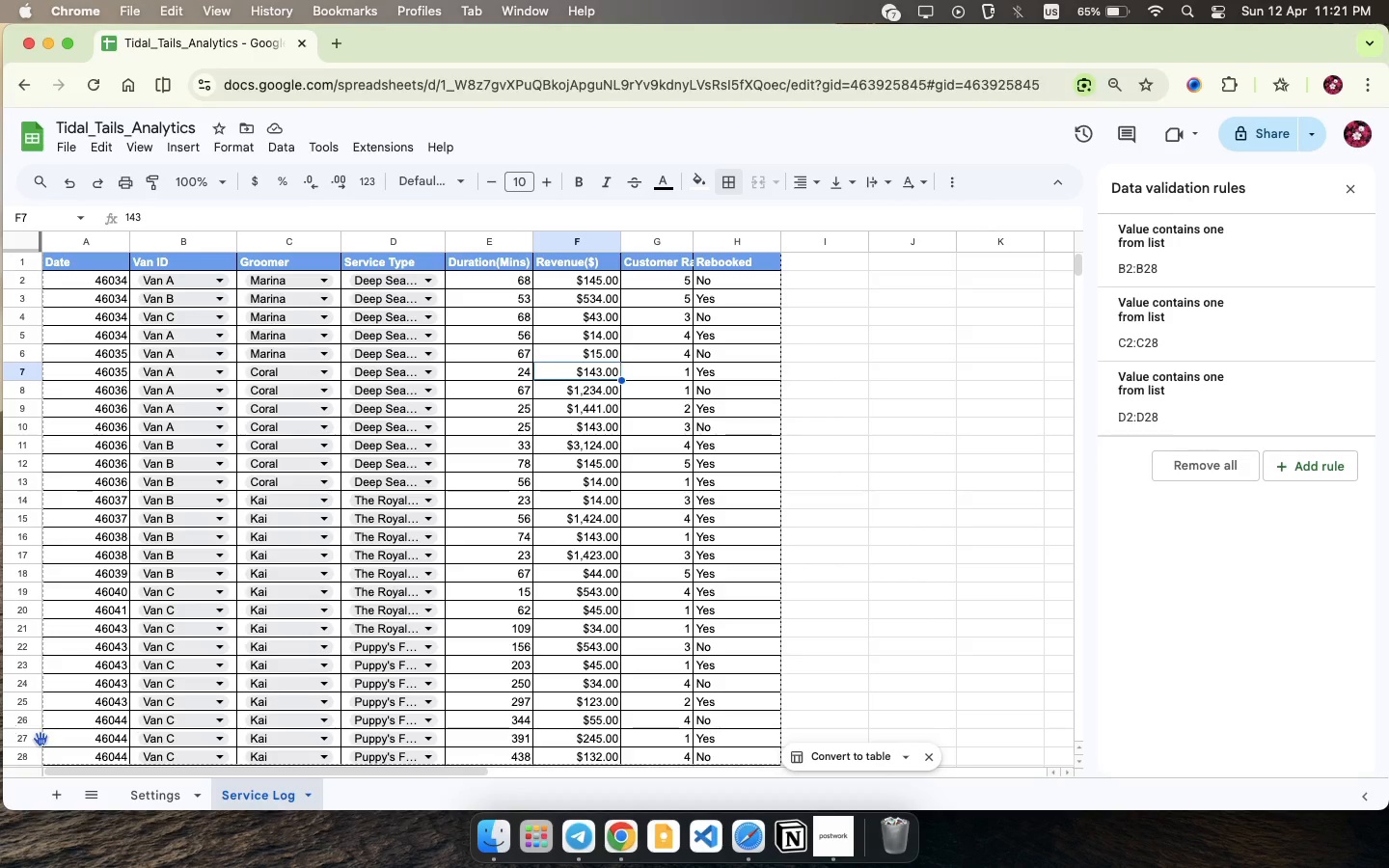 
left_click([60, 794])
 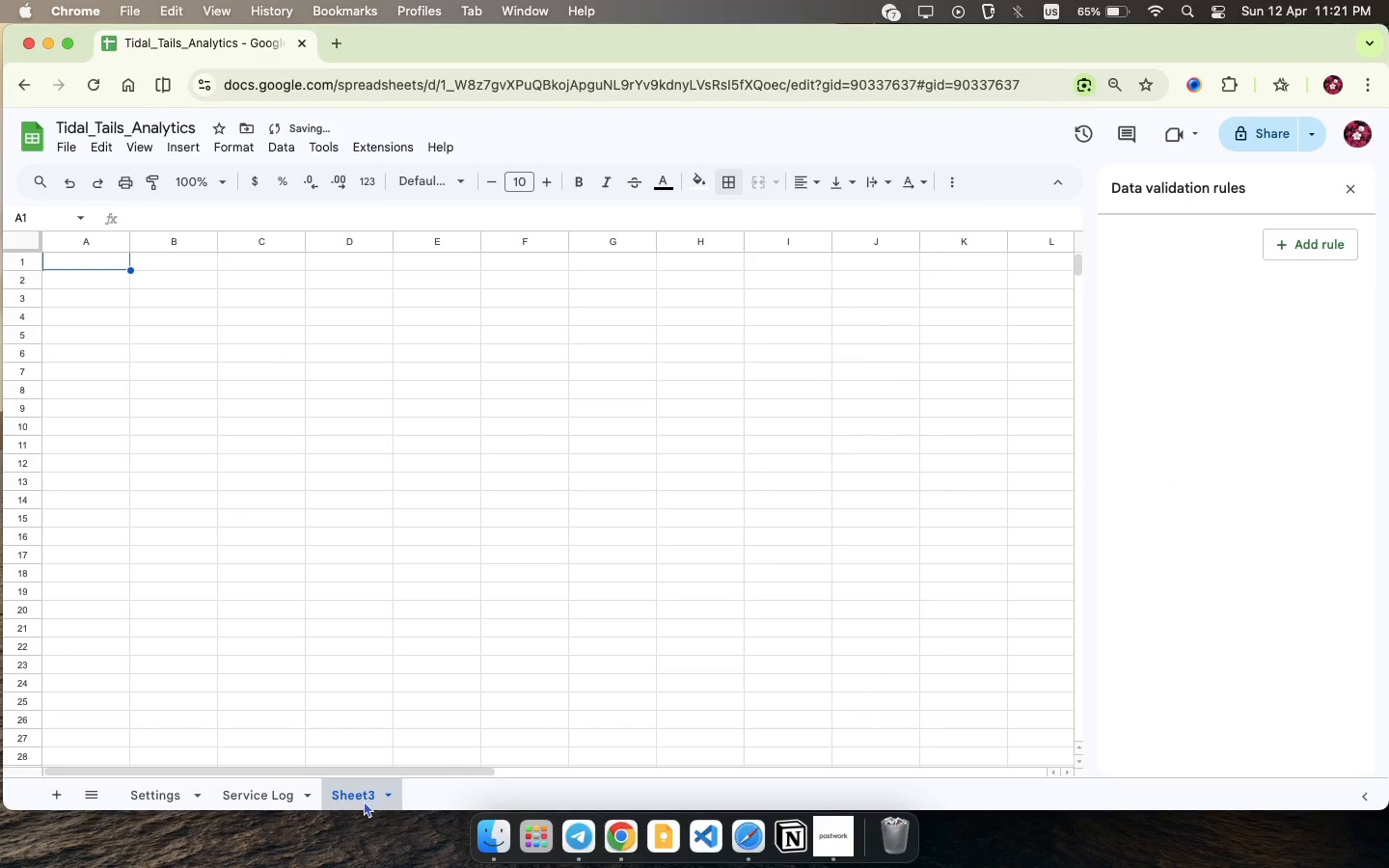 
double_click([357, 795])
 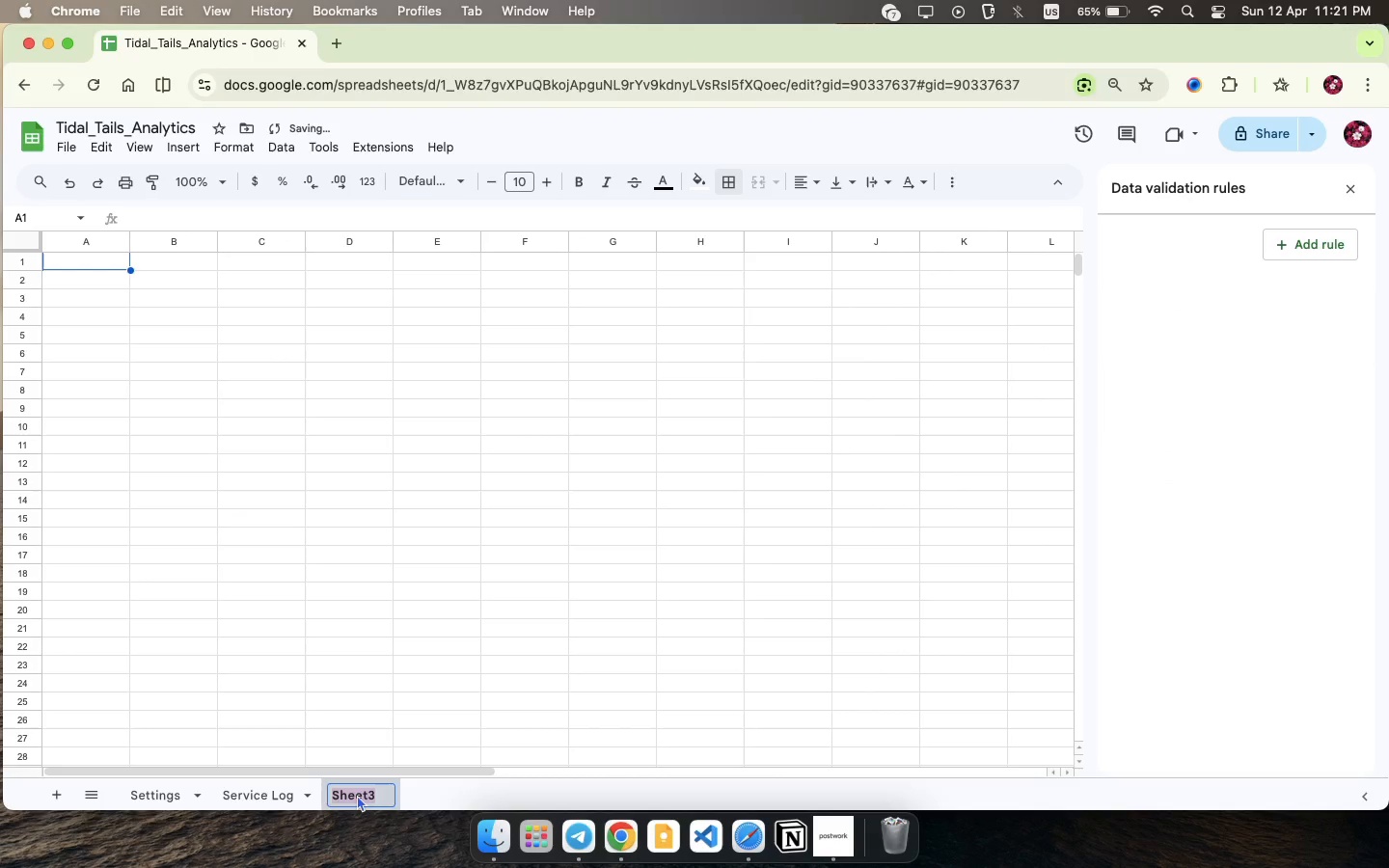 
type(Calculations )
 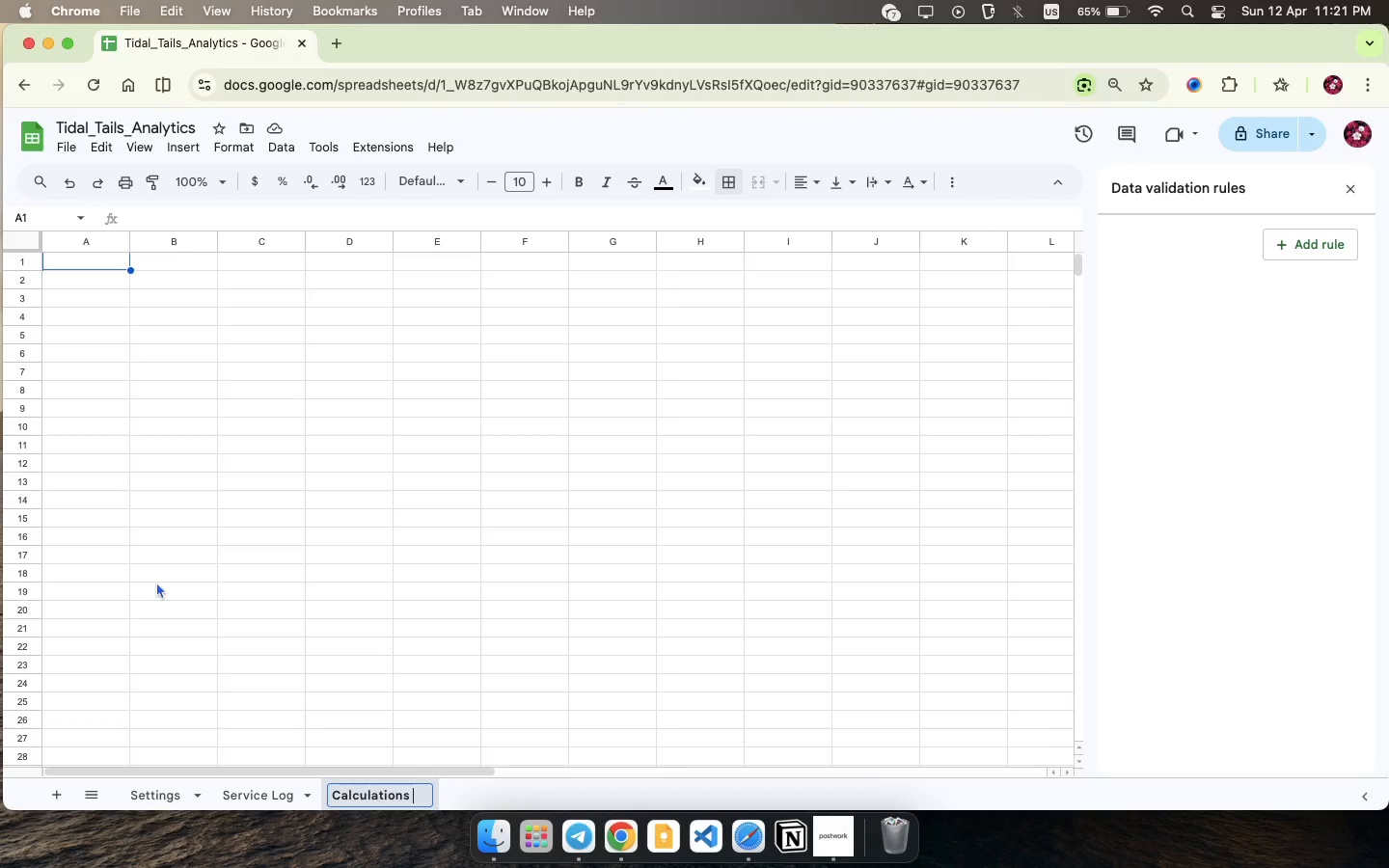 
wait(8.21)
 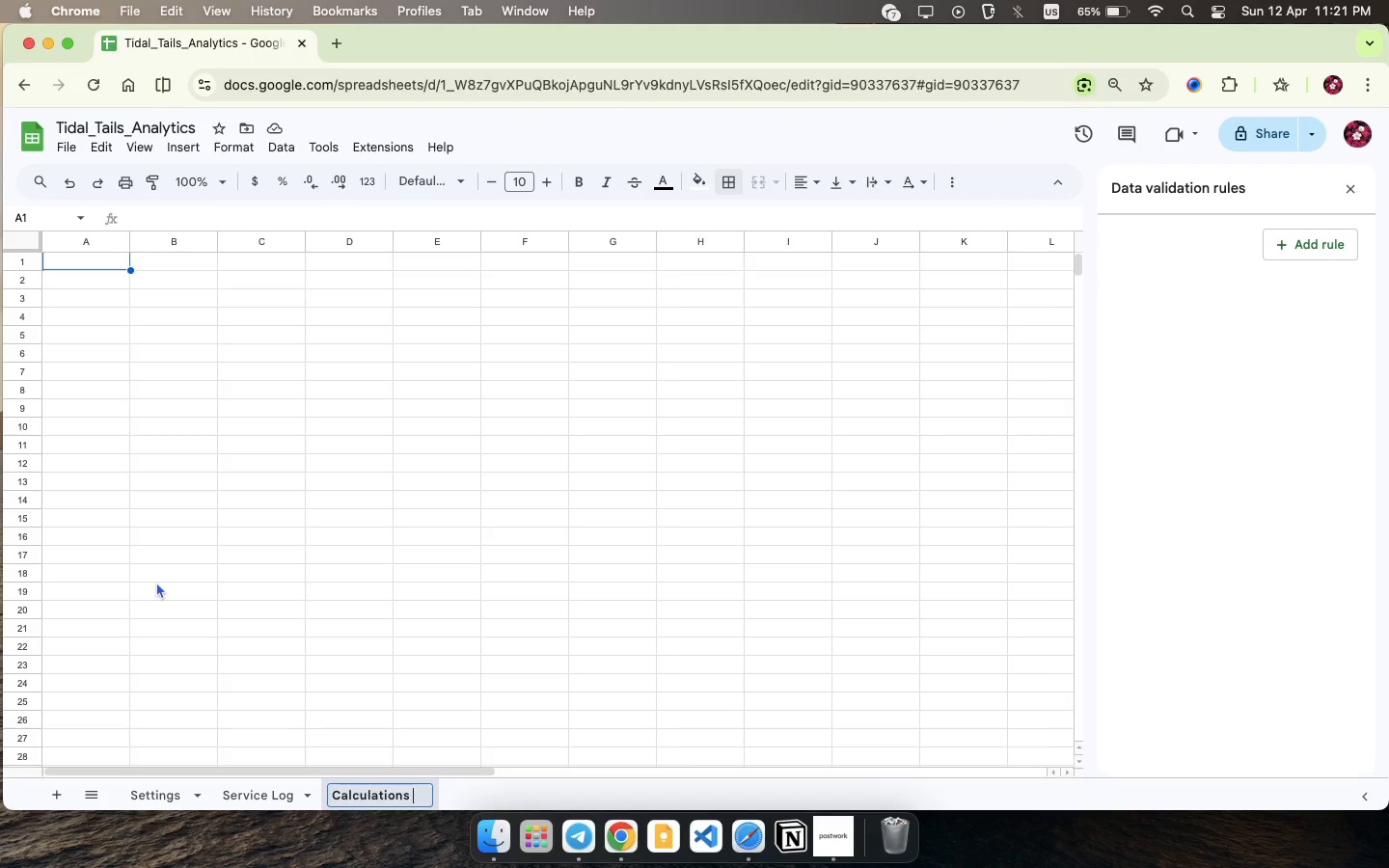 
double_click([83, 263])
 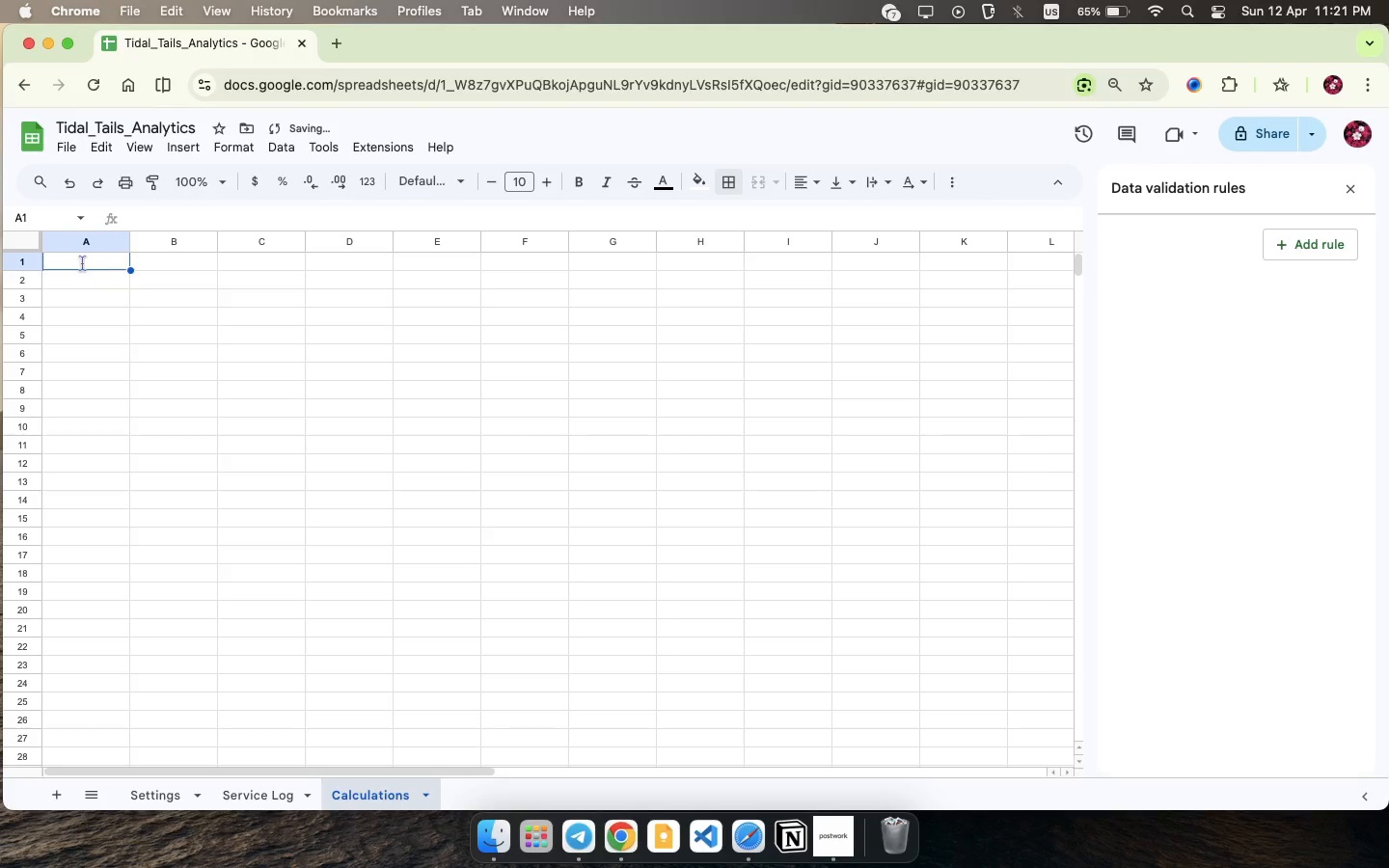 
type(Metrics Summary)
 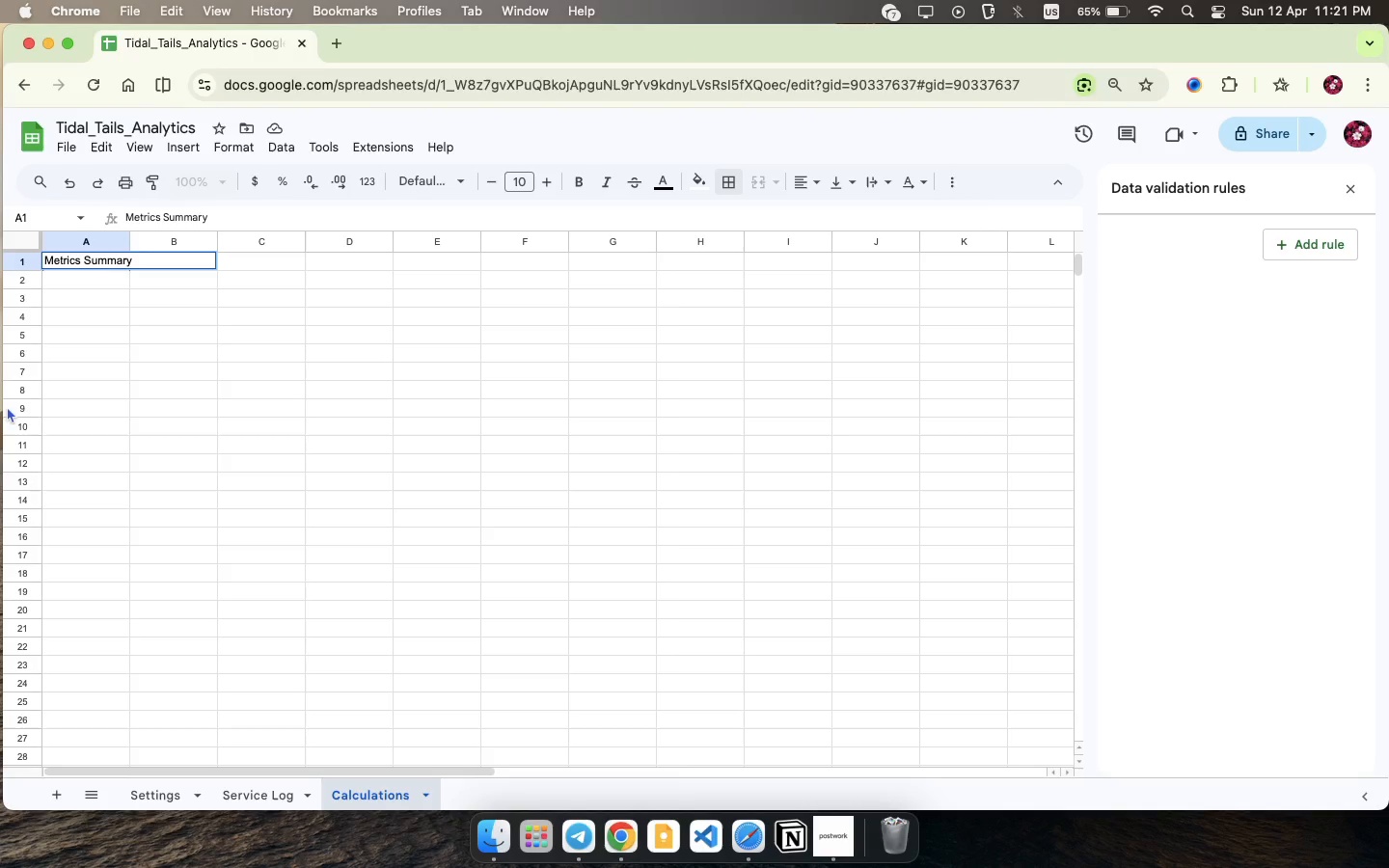 
left_click([81, 279])
 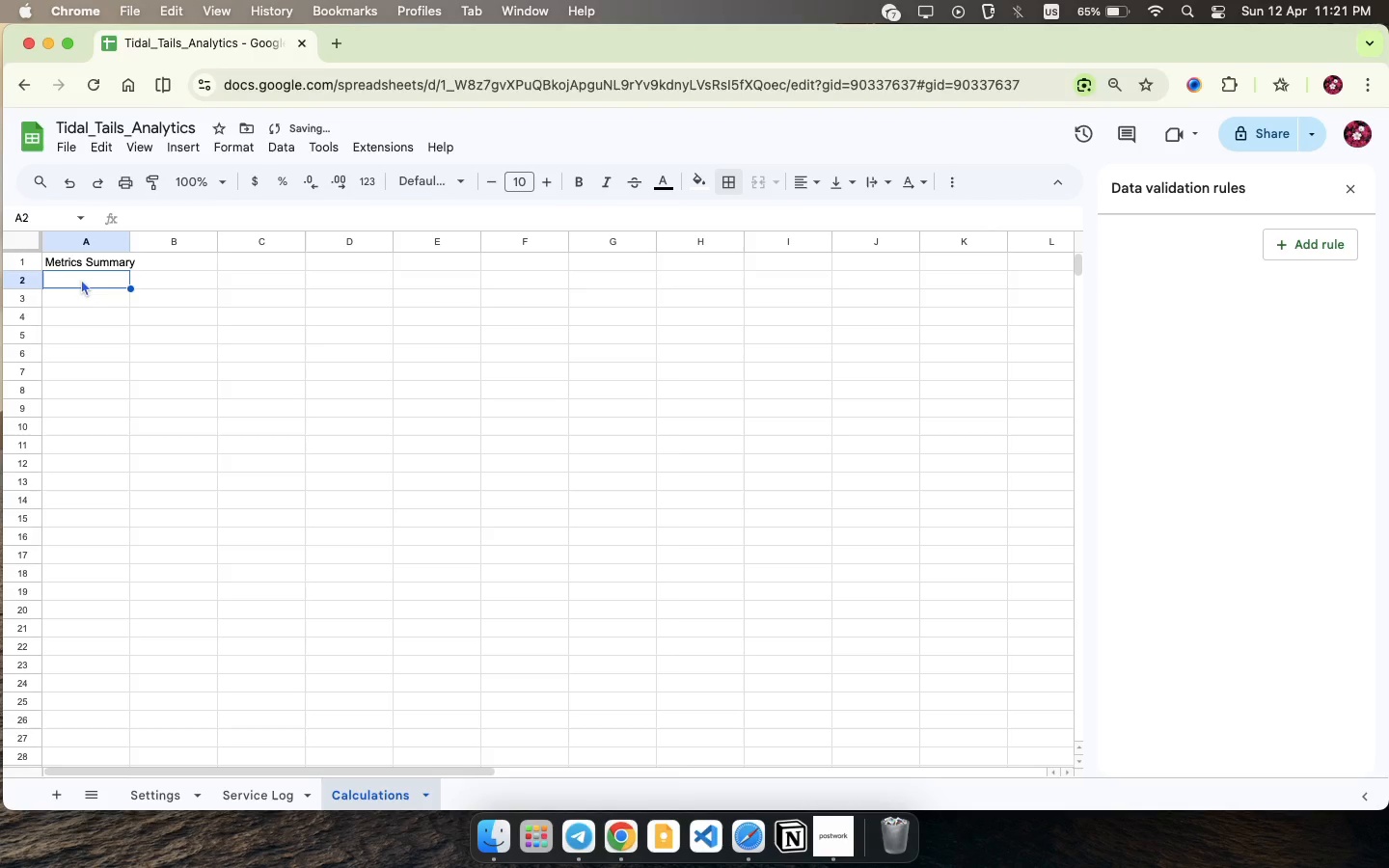 
type(Total r)
key(Backspace)
type(Reve)
 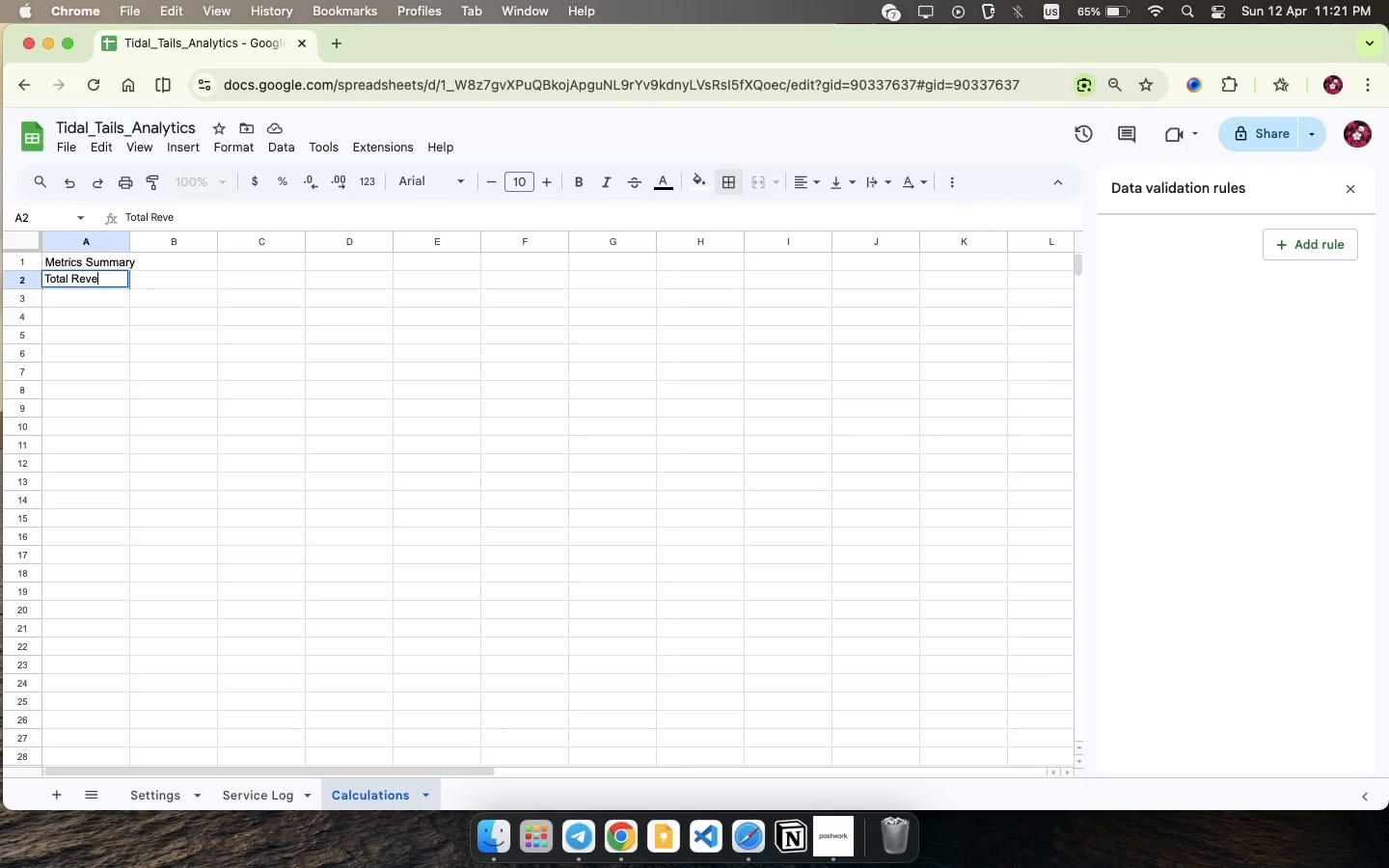 
type(nue )
 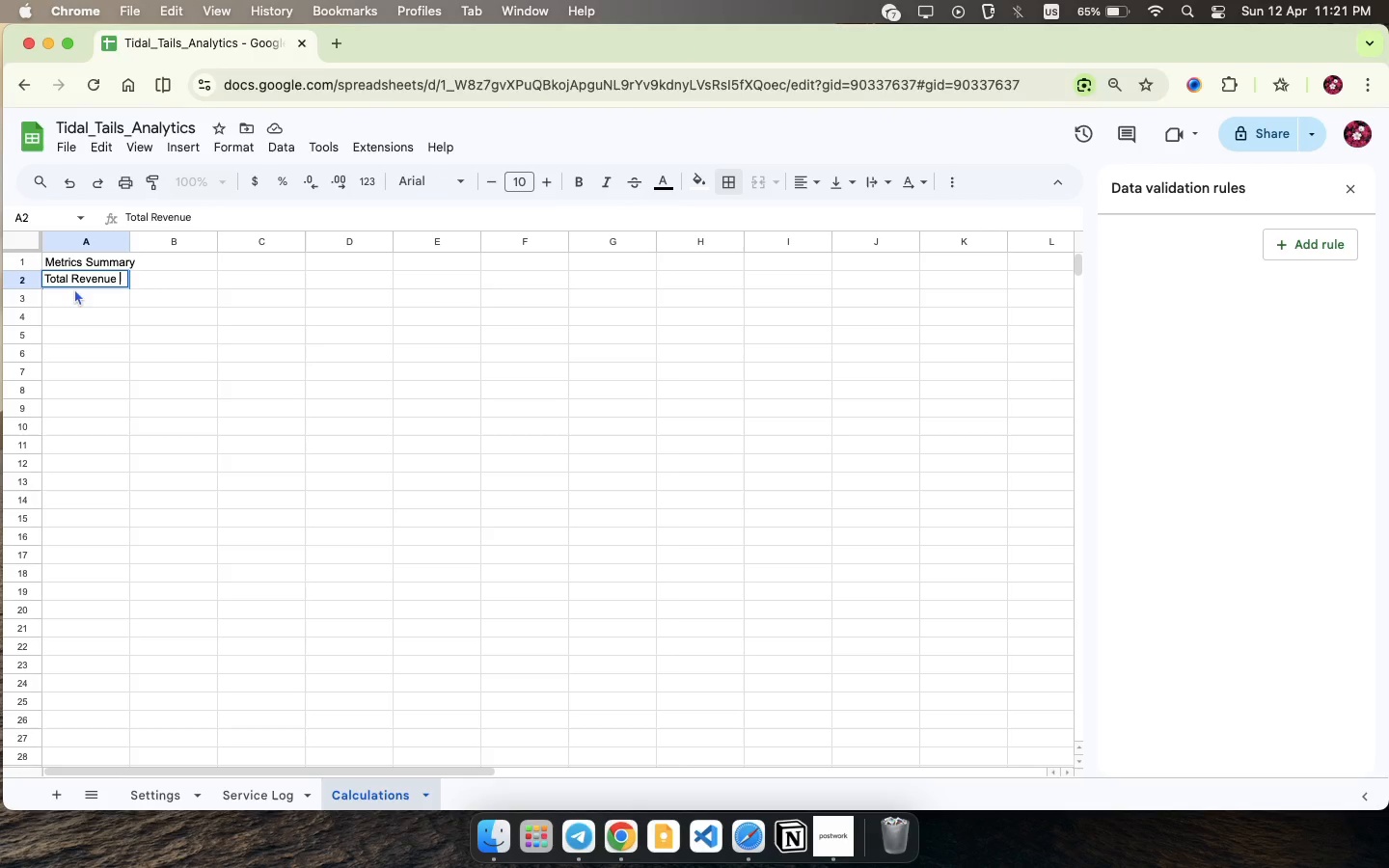 
left_click([66, 296])
 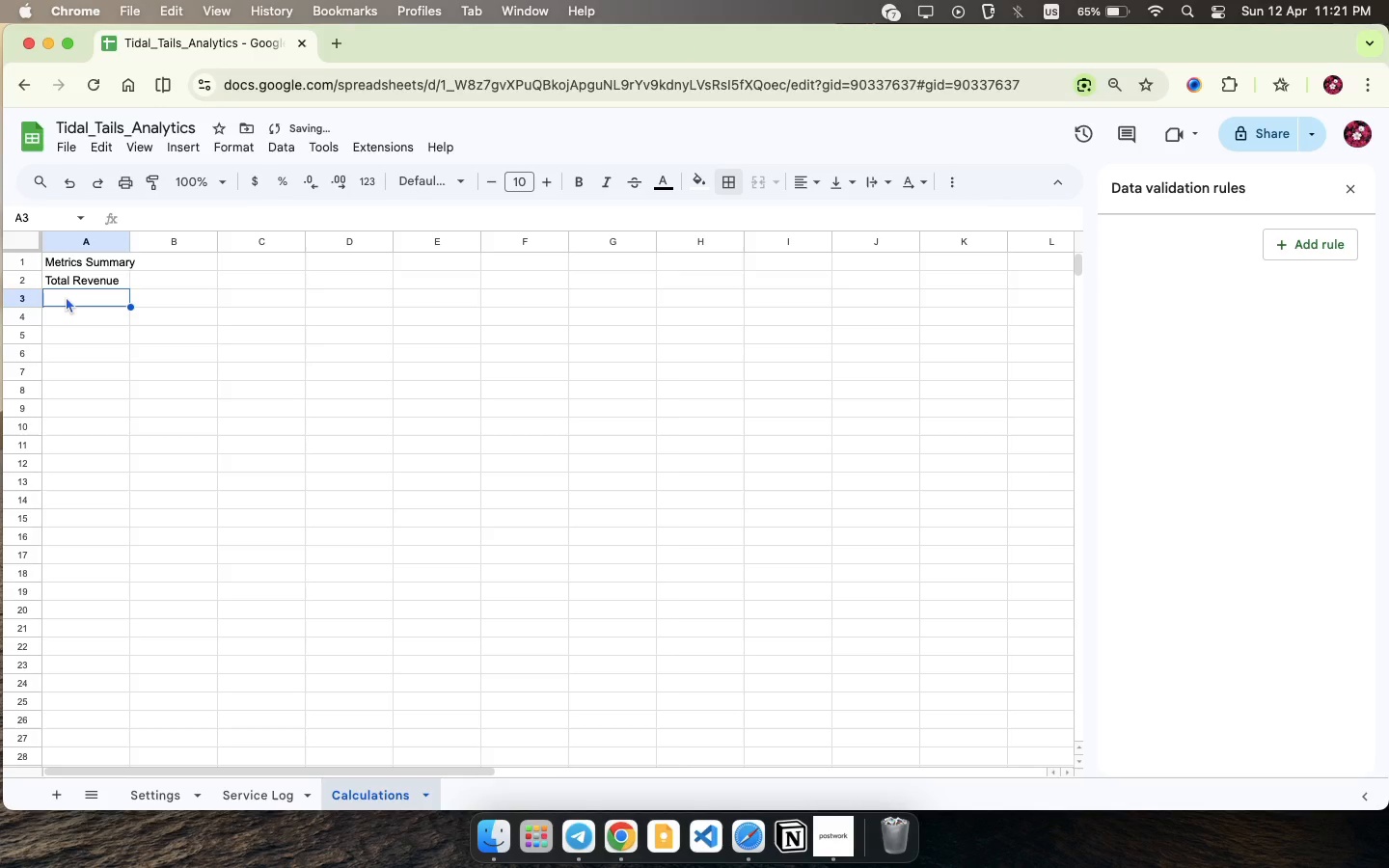 
type(Pets s)
key(Backspace)
type(Served)
 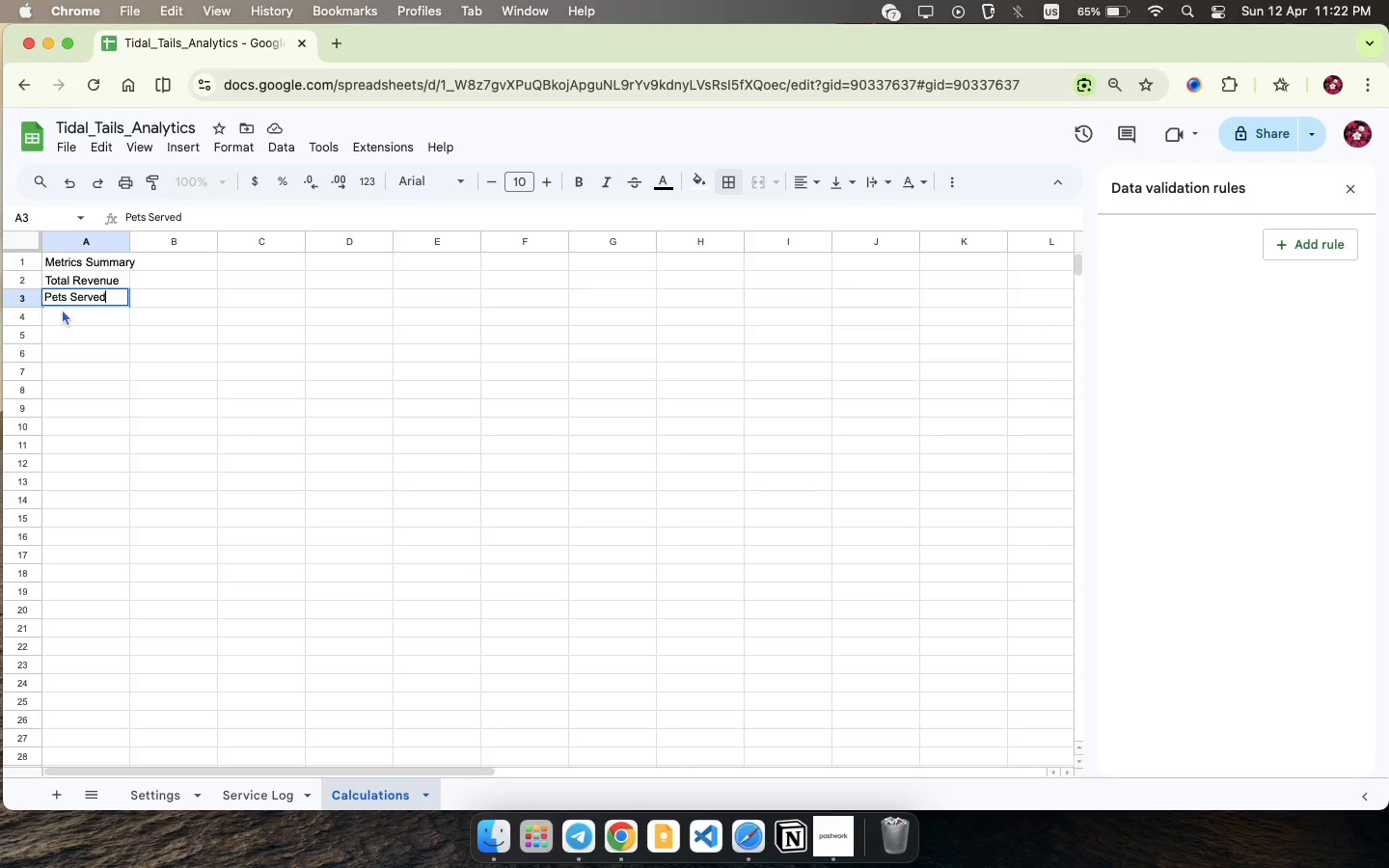 
left_click([68, 315])
 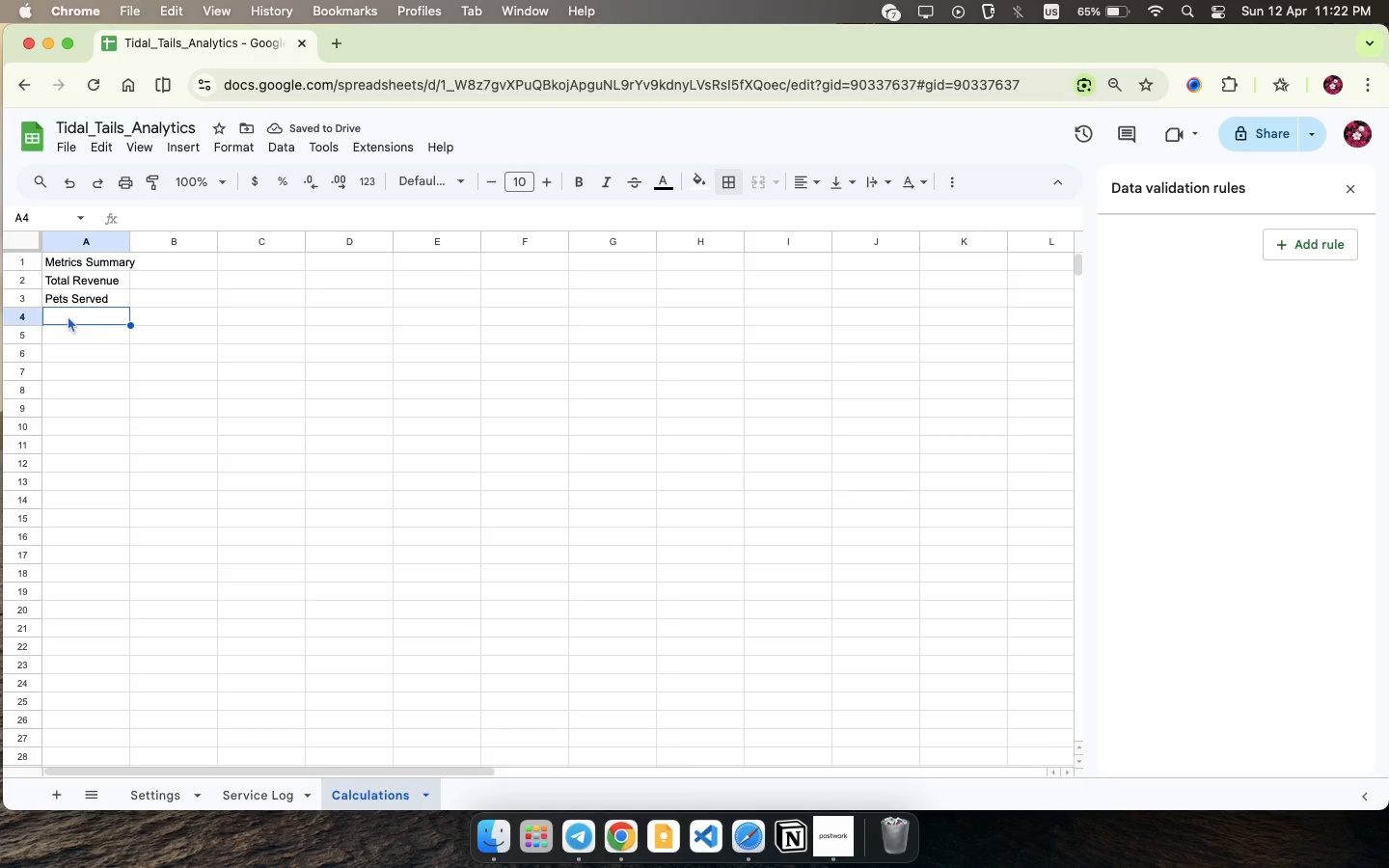 
type(Avg Rating)
 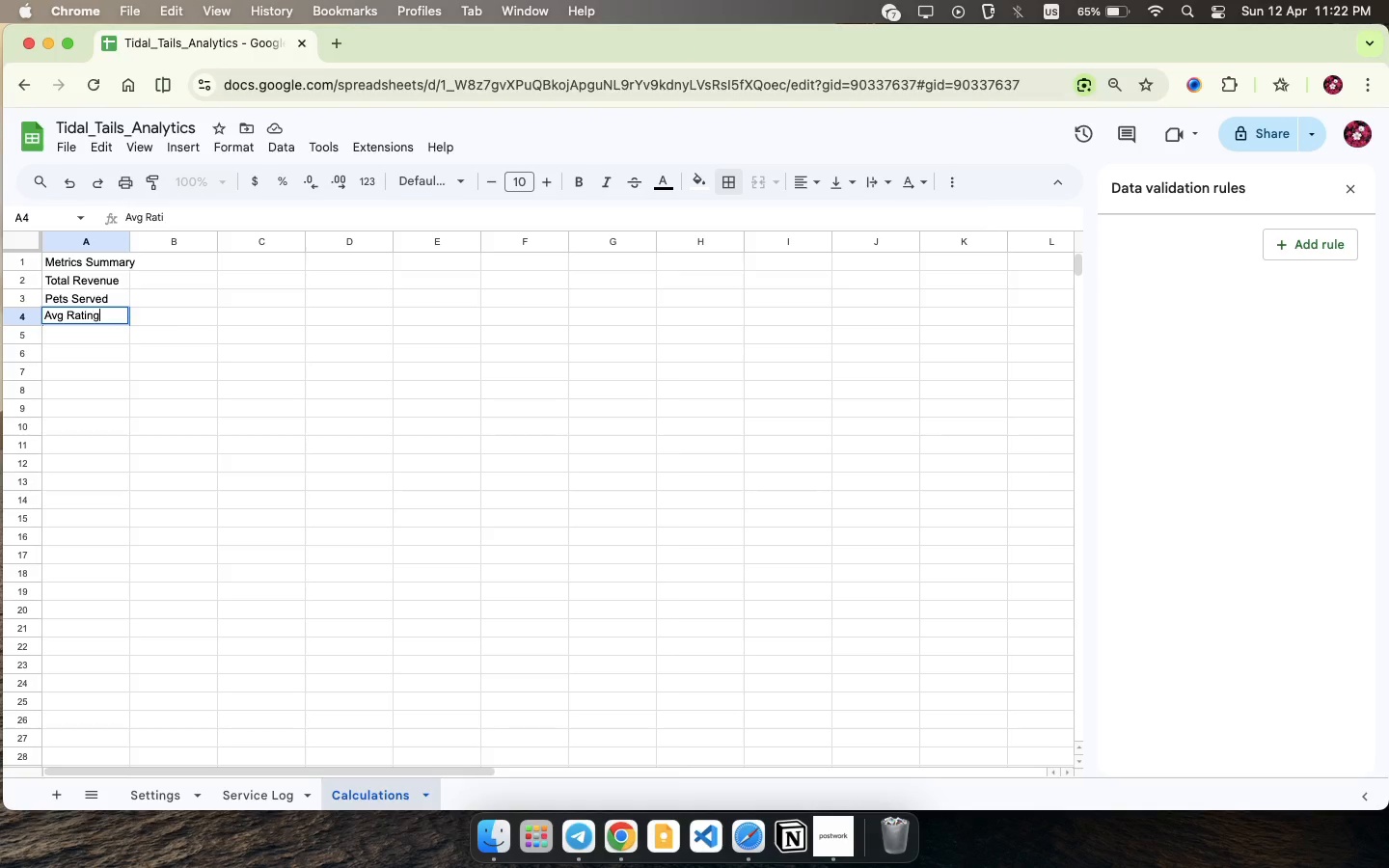 
left_click([68, 333])
 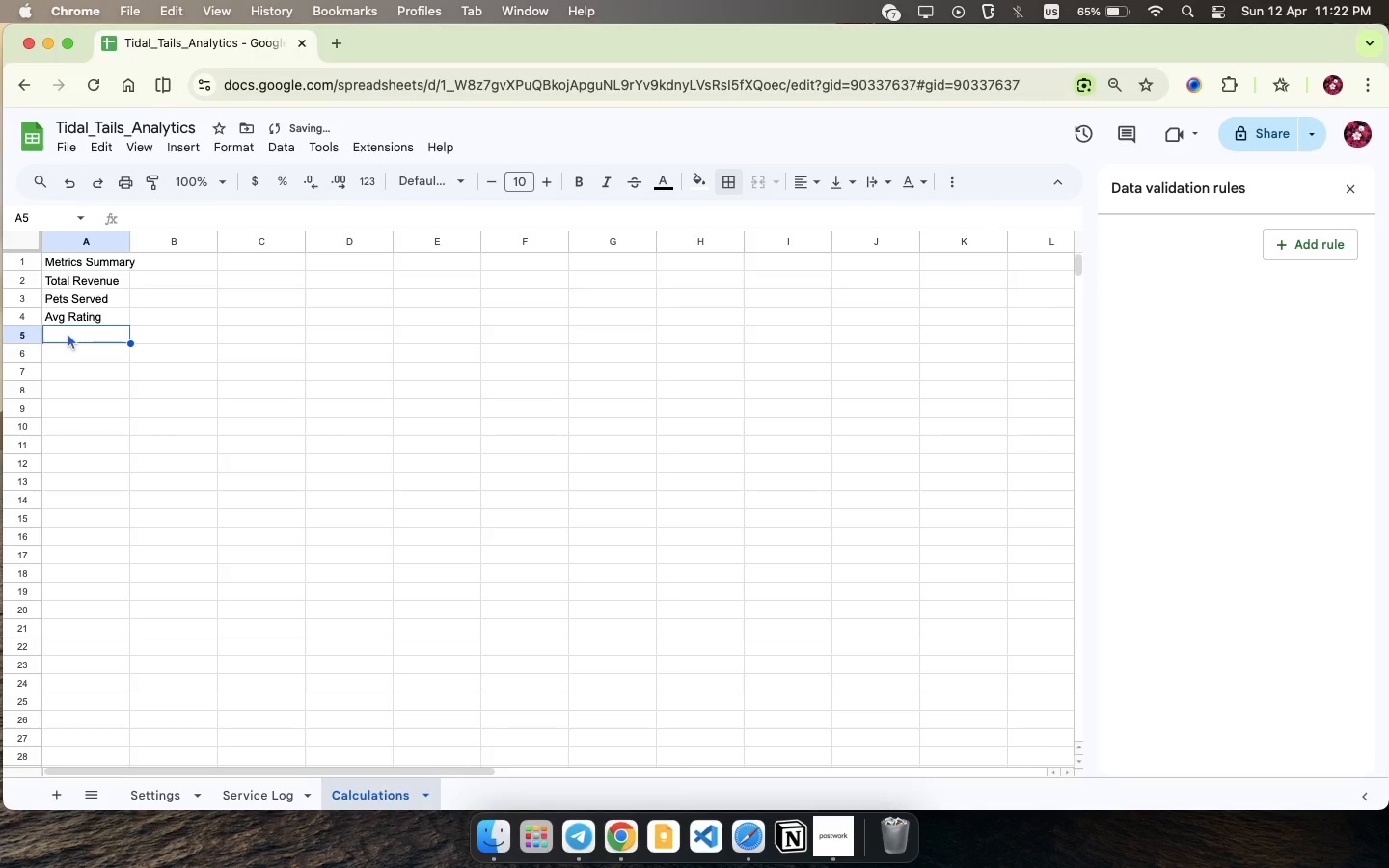 
type(Rebookn)
key(Backspace)
type(ing)
 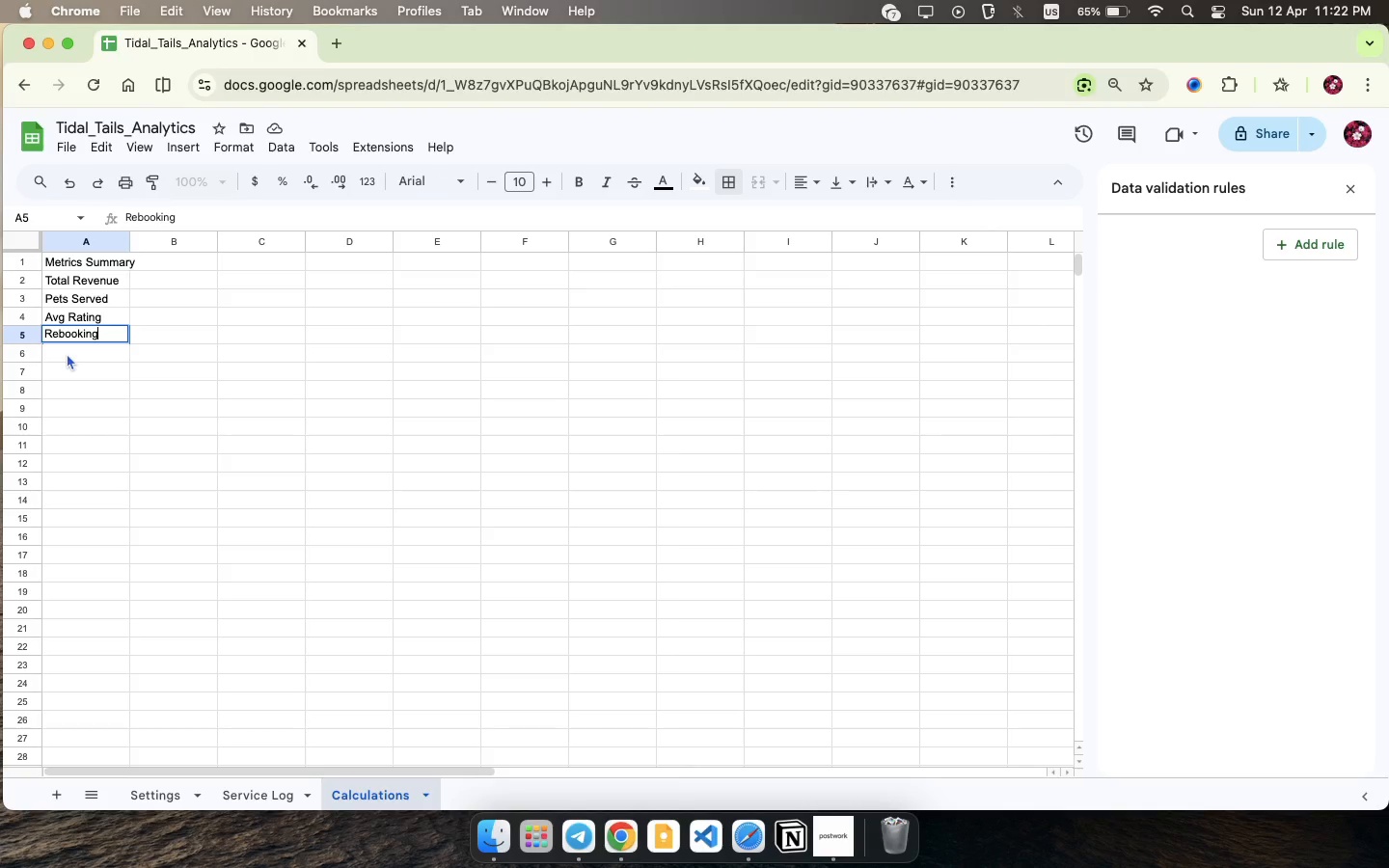 
left_click([68, 350])
 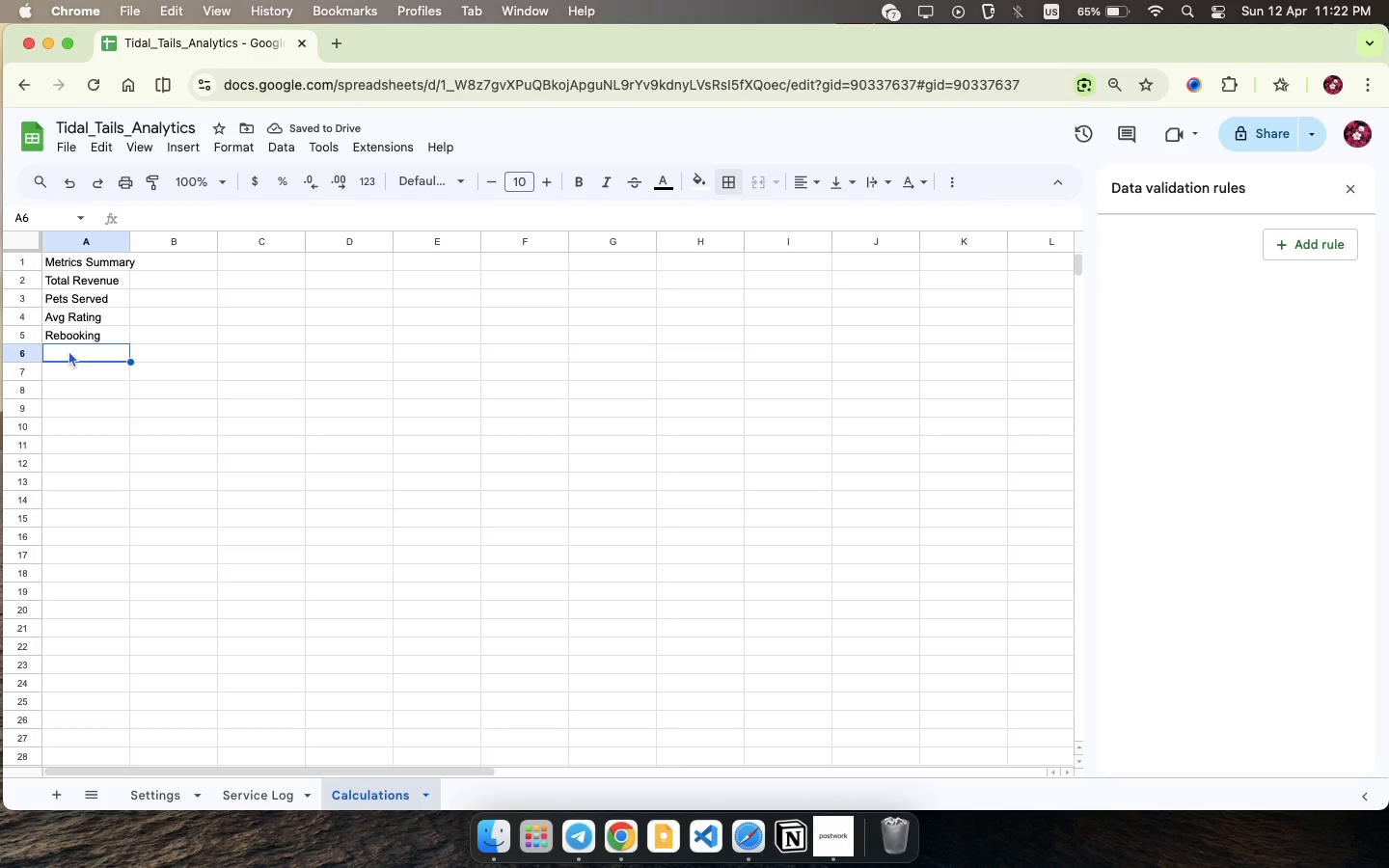 
wait(6.68)
 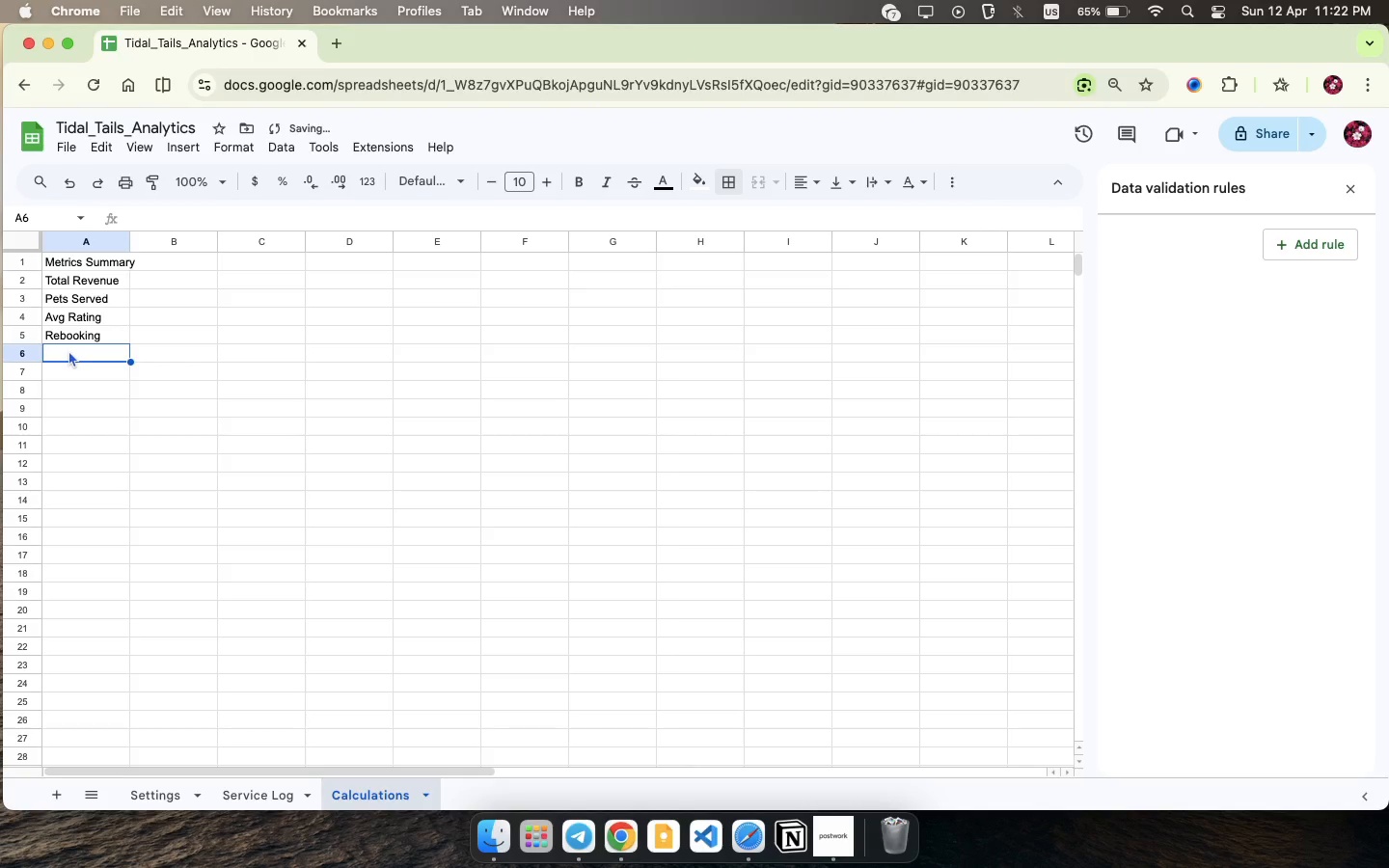 
double_click([84, 336])
 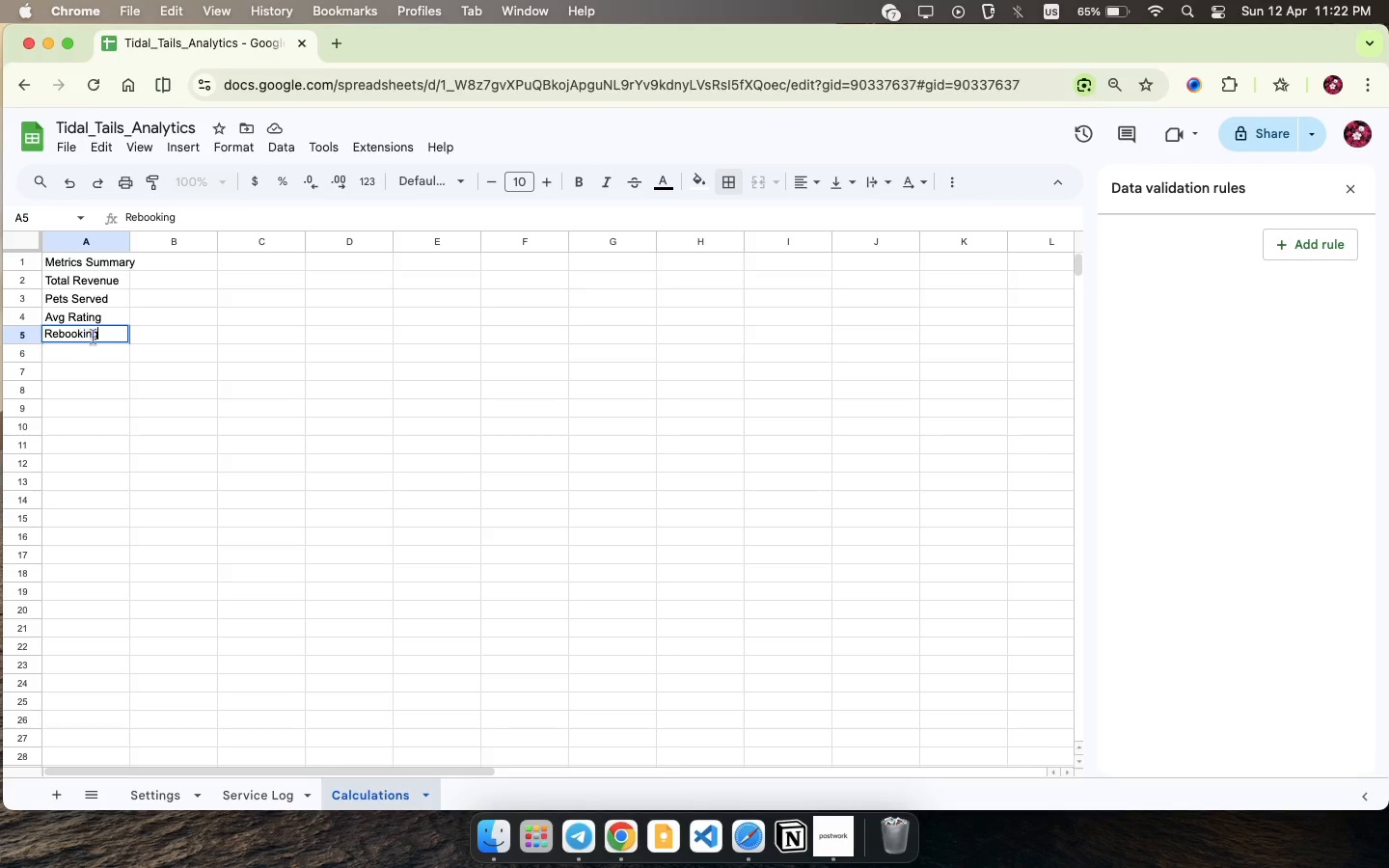 
type( Rate)
 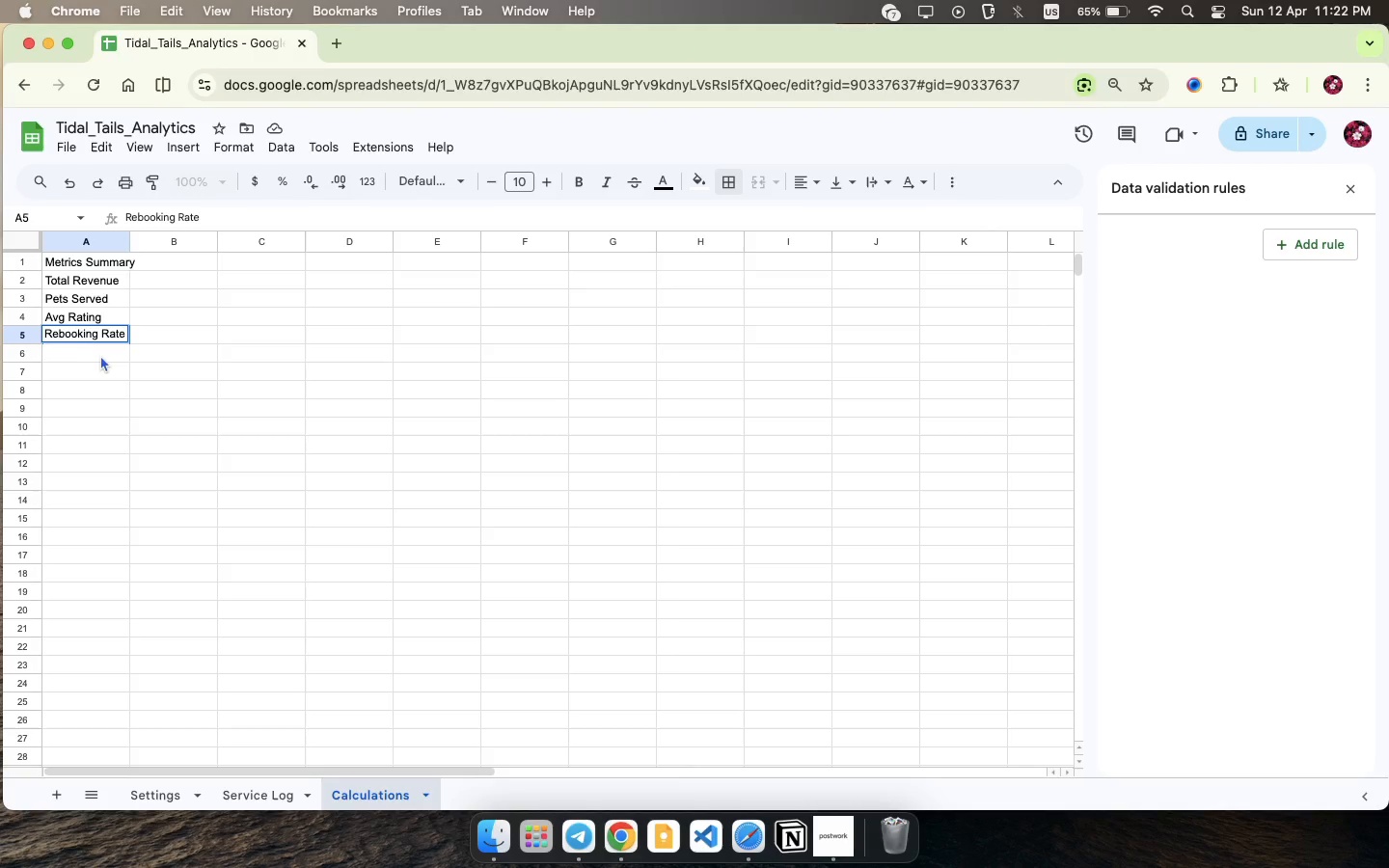 
left_click([101, 353])
 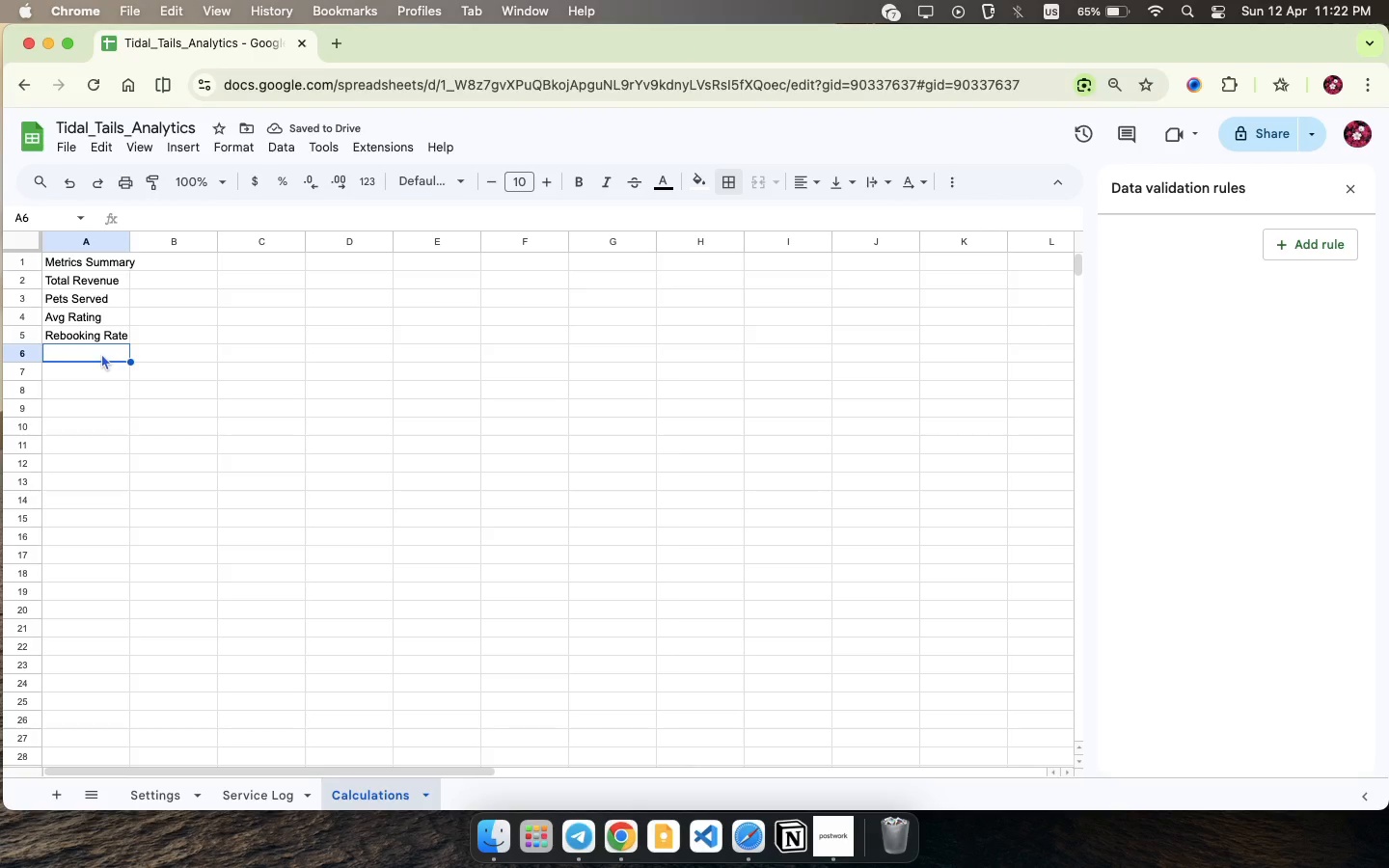 
wait(10.0)
 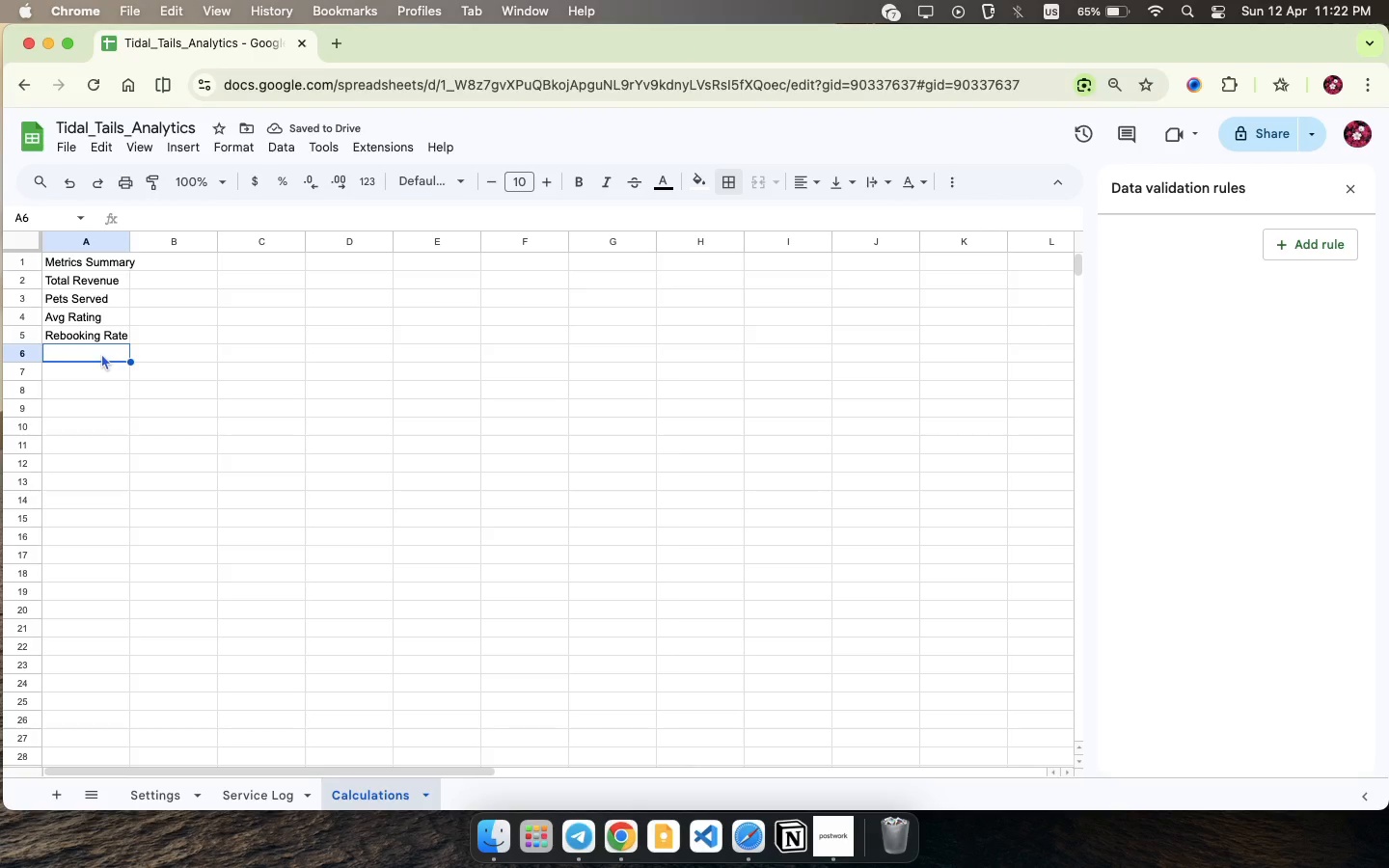 
double_click([104, 358])
 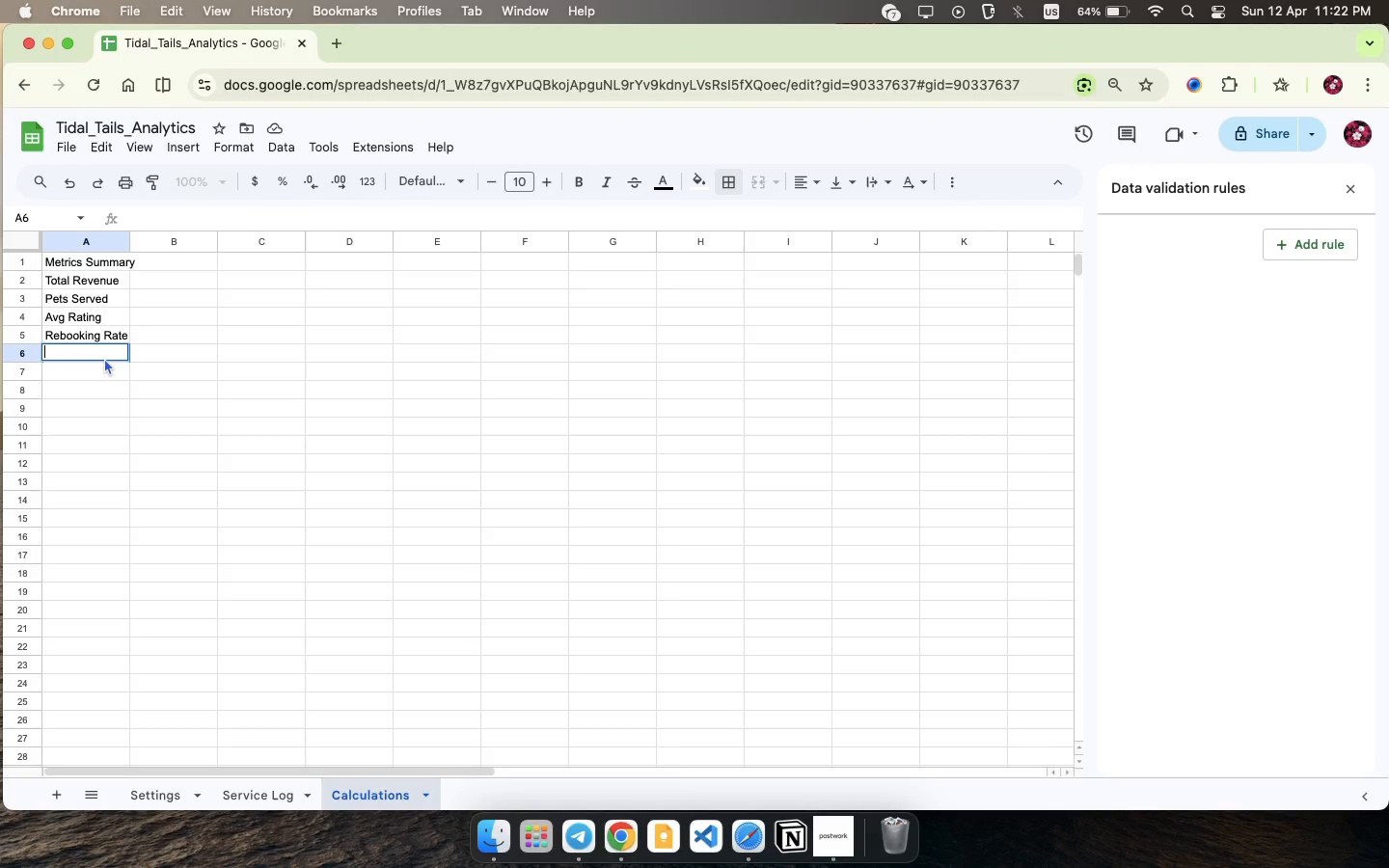 
type(Tail-Wag Index)
 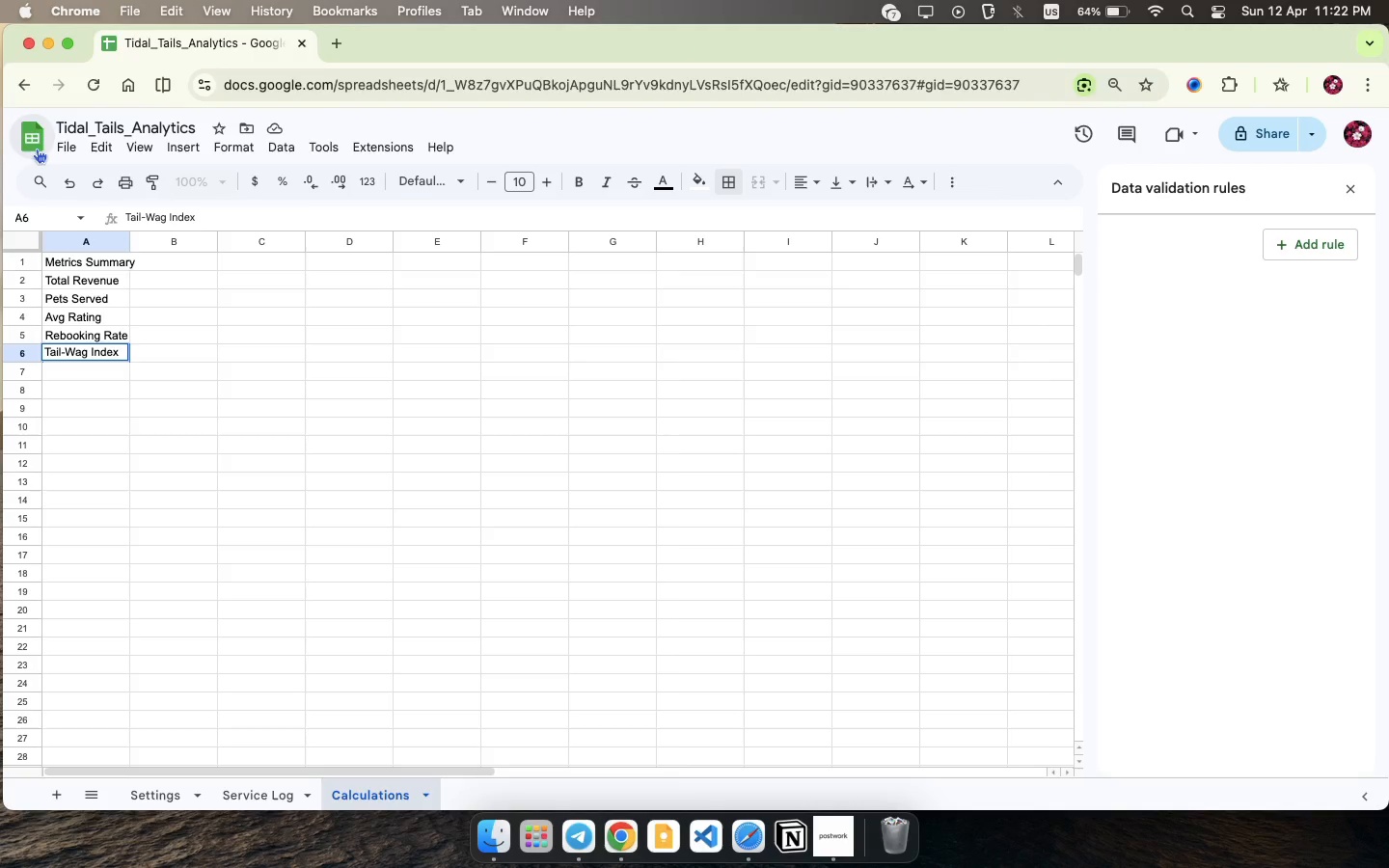 
left_click([62, 257])
 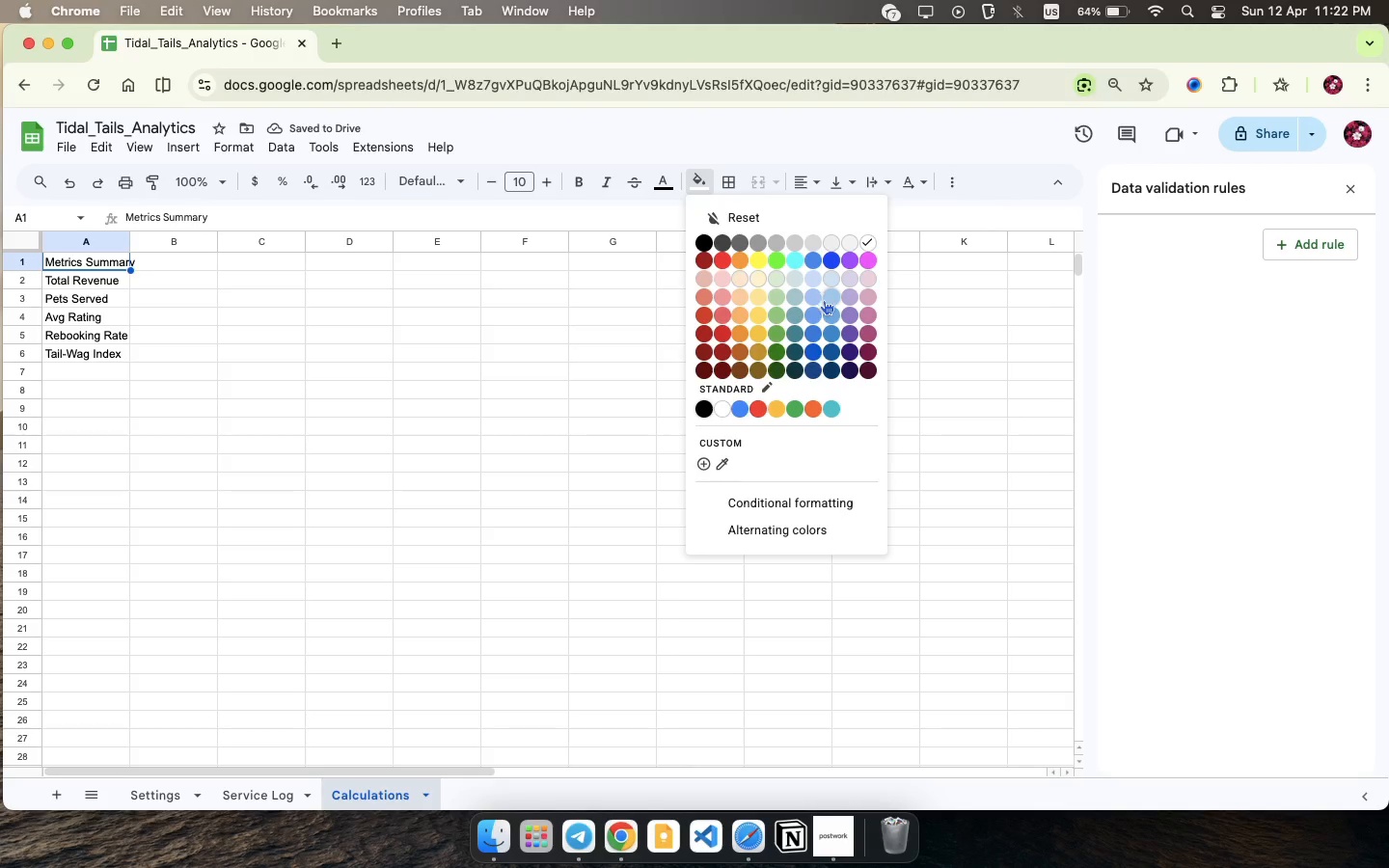 
left_click([824, 312])
 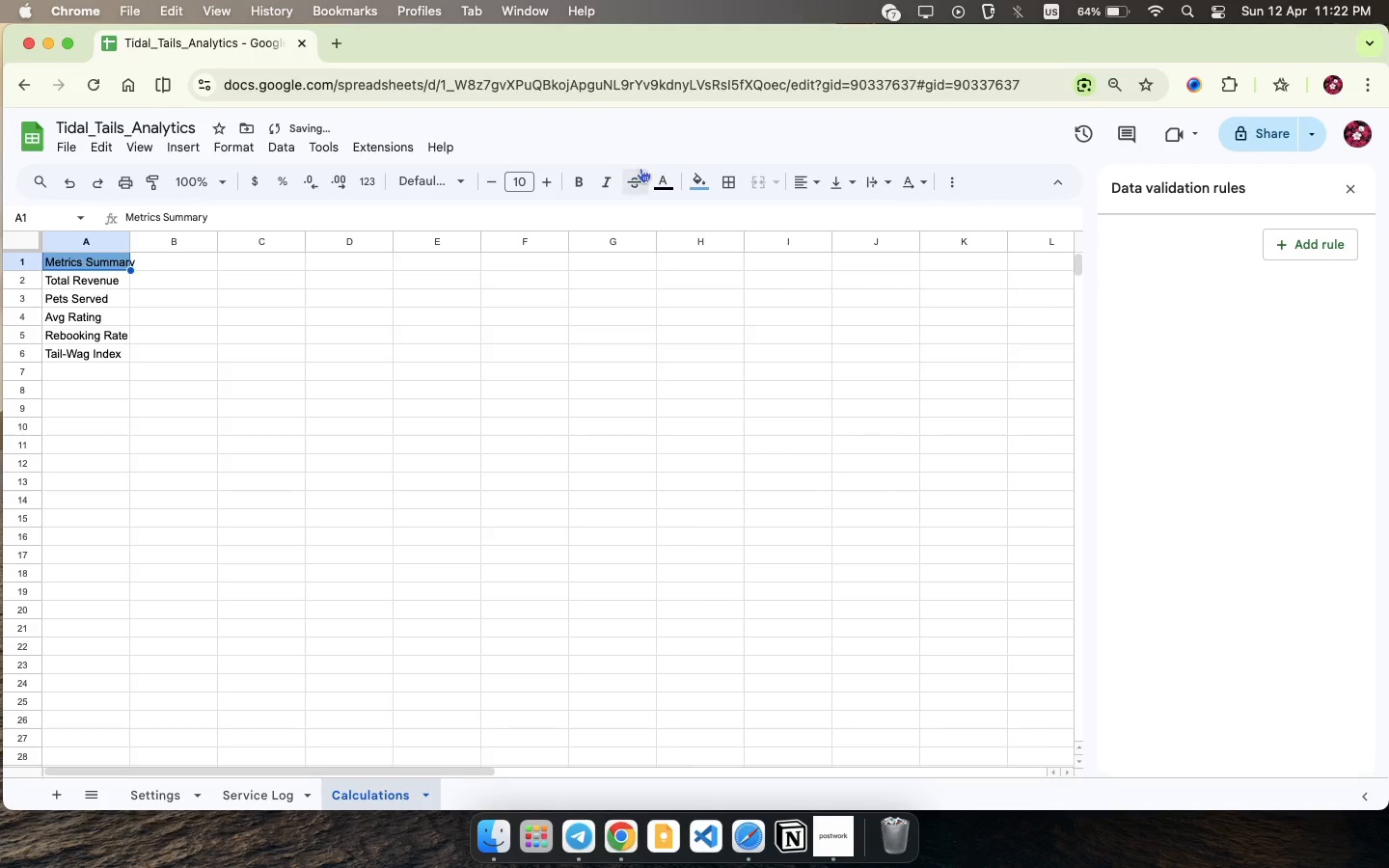 
left_click([661, 176])
 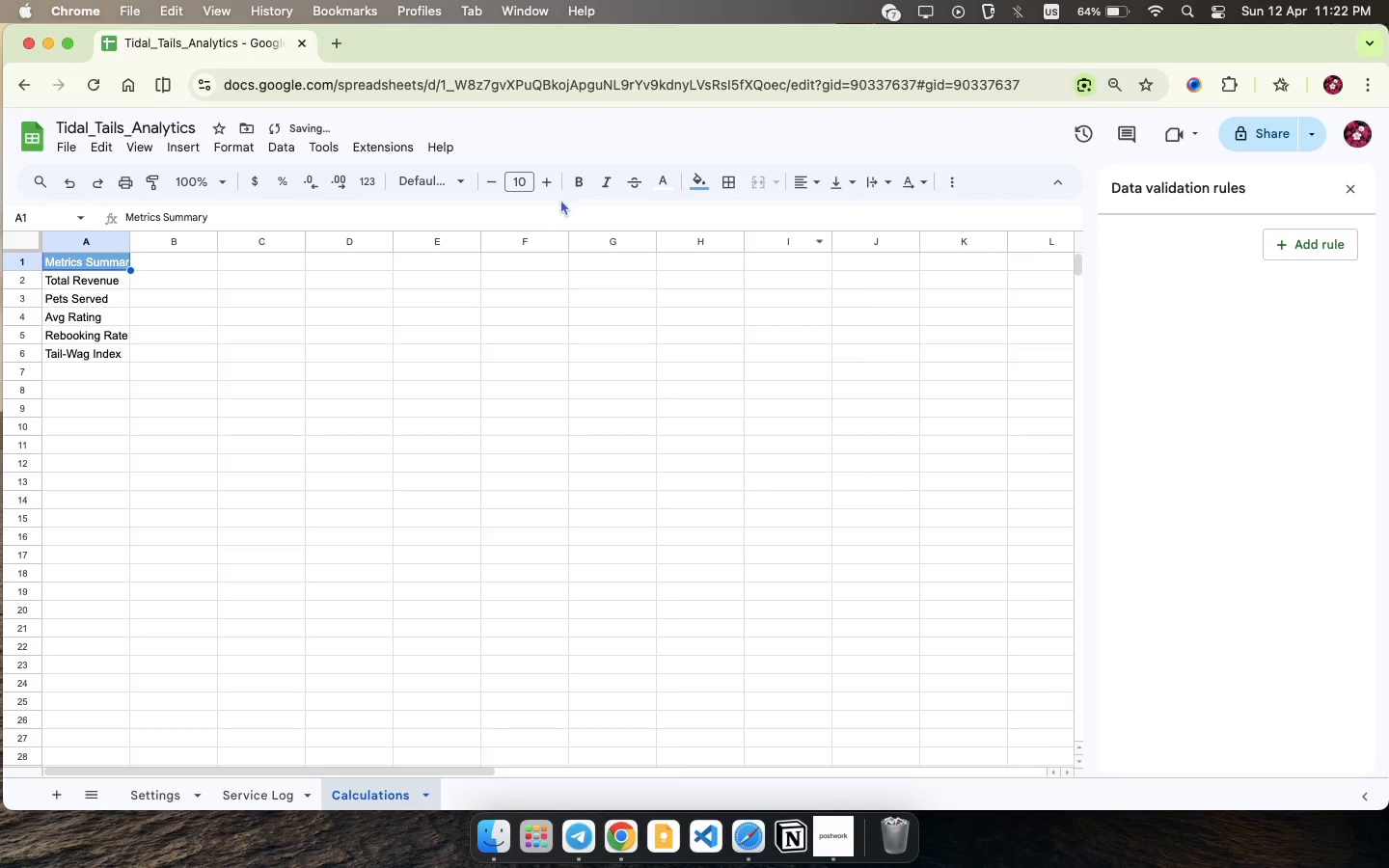 
left_click([575, 182])
 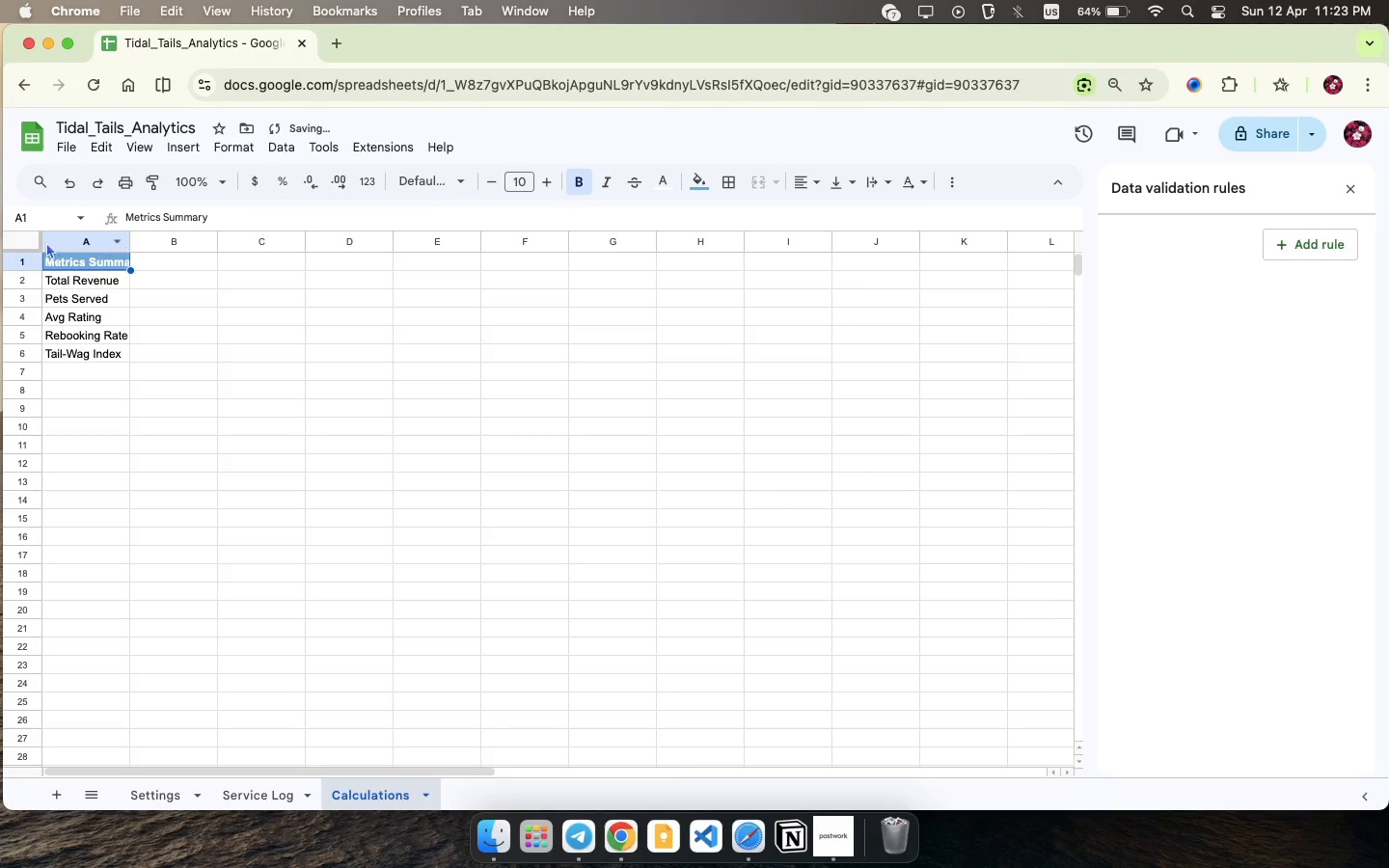 
left_click_drag(start_coordinate=[128, 235], to_coordinate=[148, 239])
 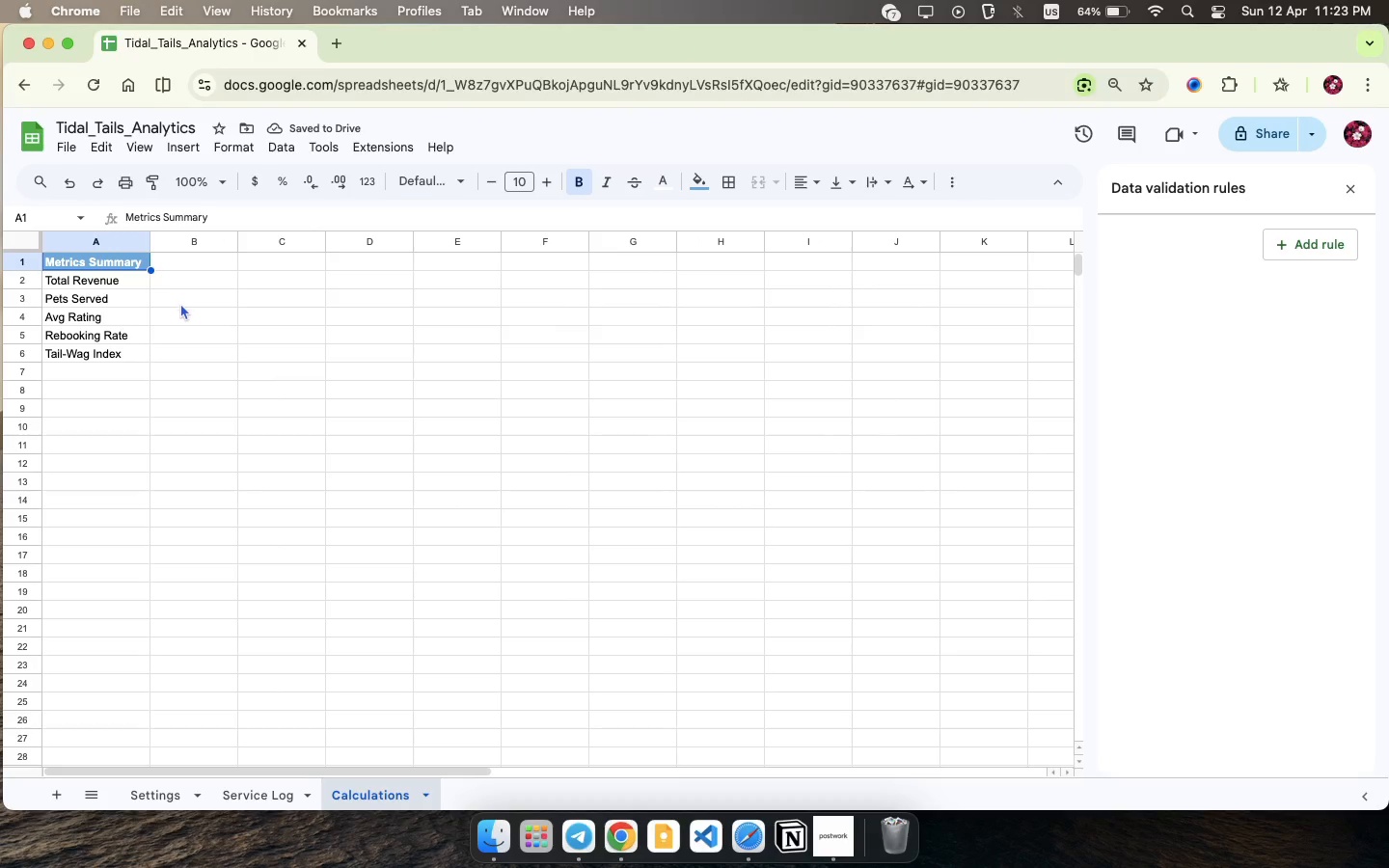 
left_click([187, 284])
 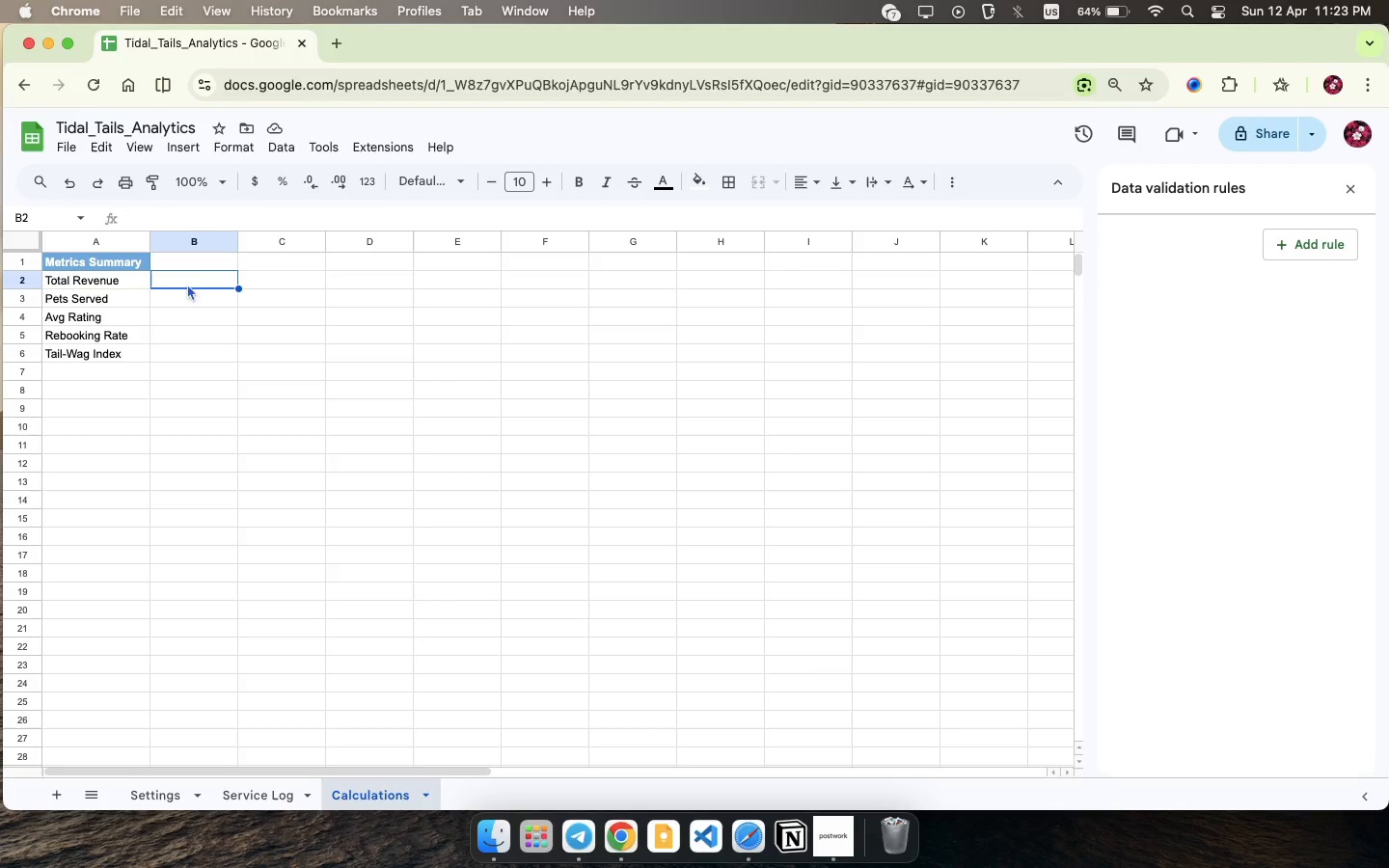 
left_click_drag(start_coordinate=[123, 274], to_coordinate=[152, 299])
 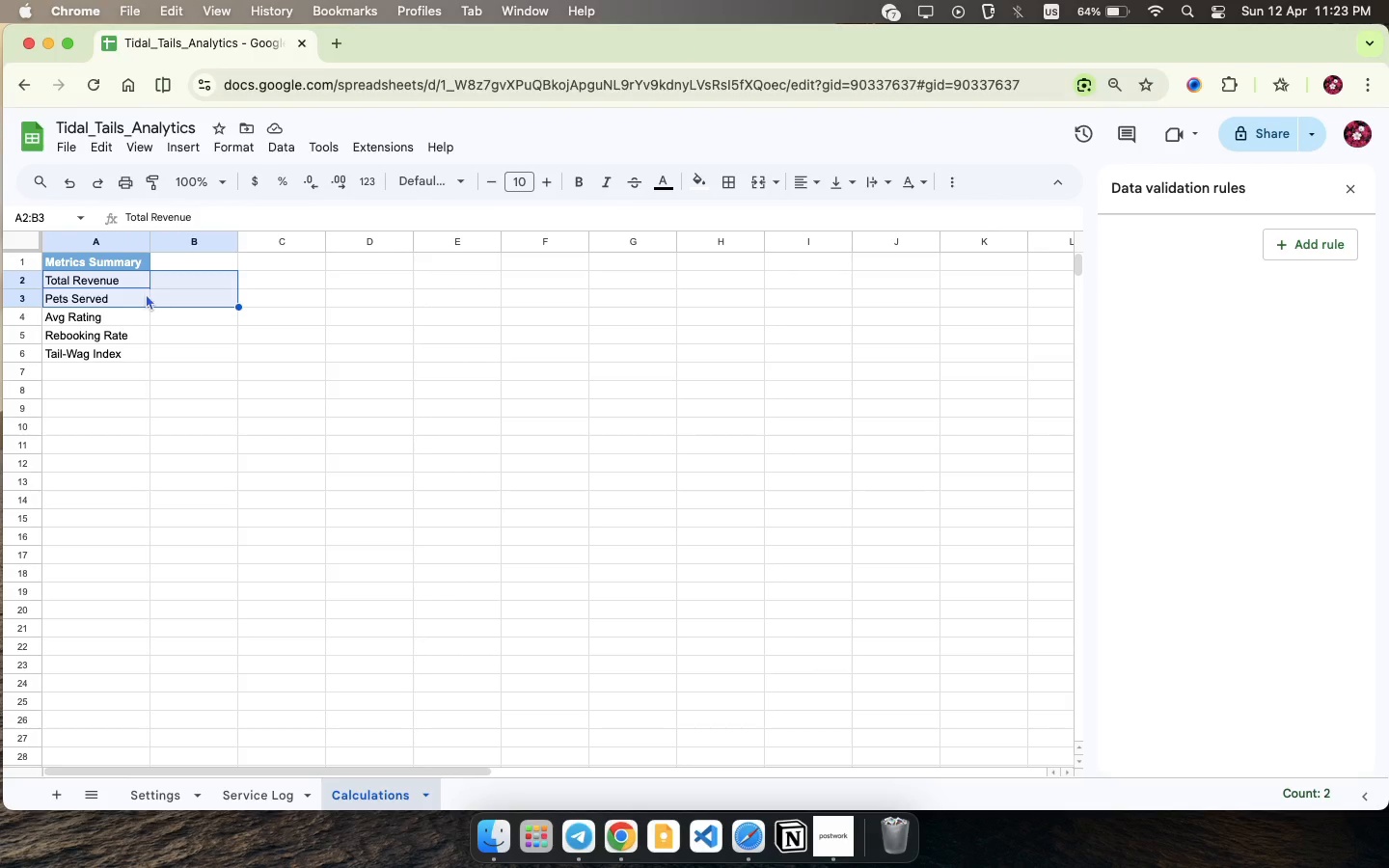 
left_click([131, 287])
 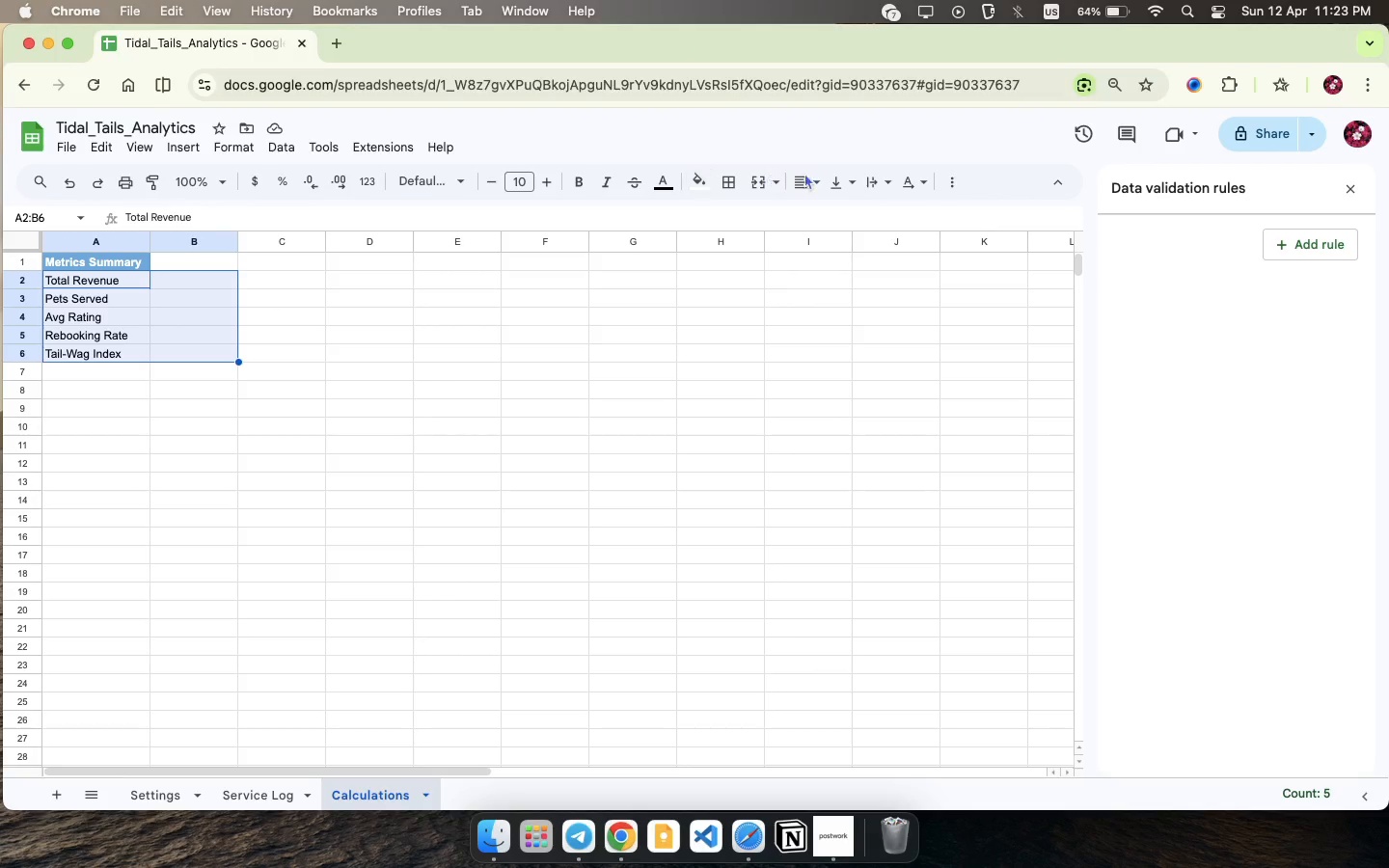 
left_click_drag(start_coordinate=[133, 278], to_coordinate=[187, 350])
 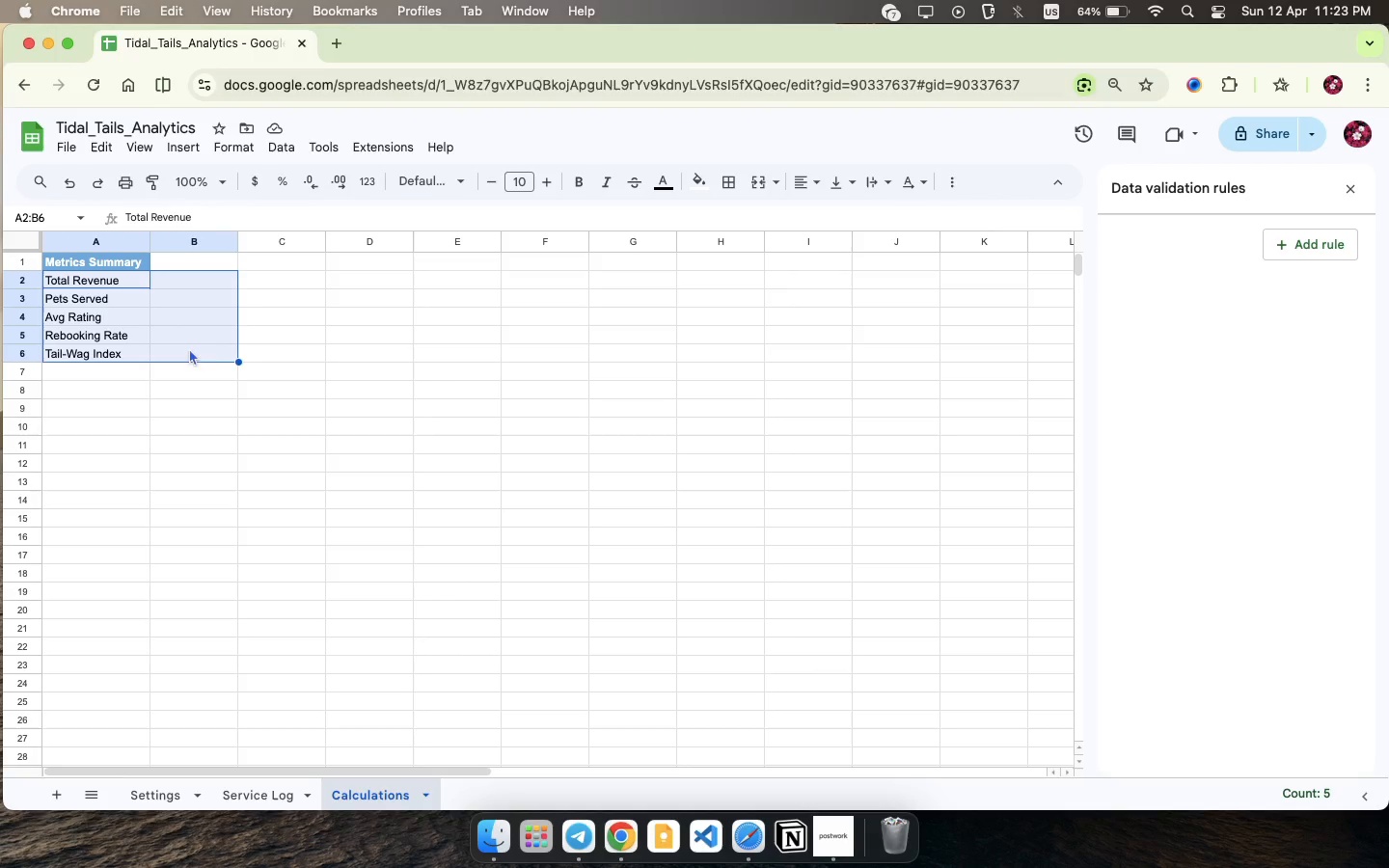 
left_click([724, 180])
 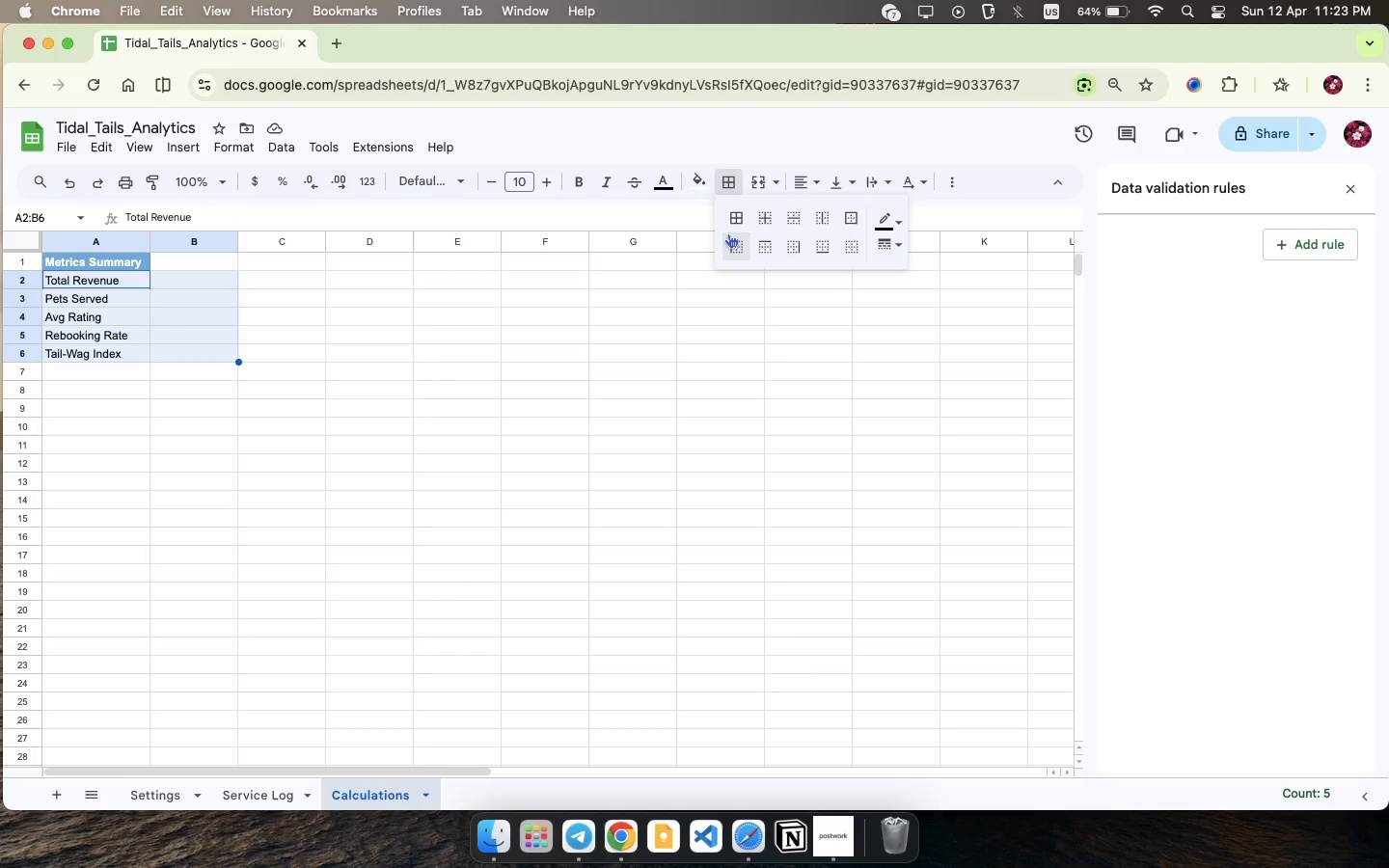 
left_click([741, 227])
 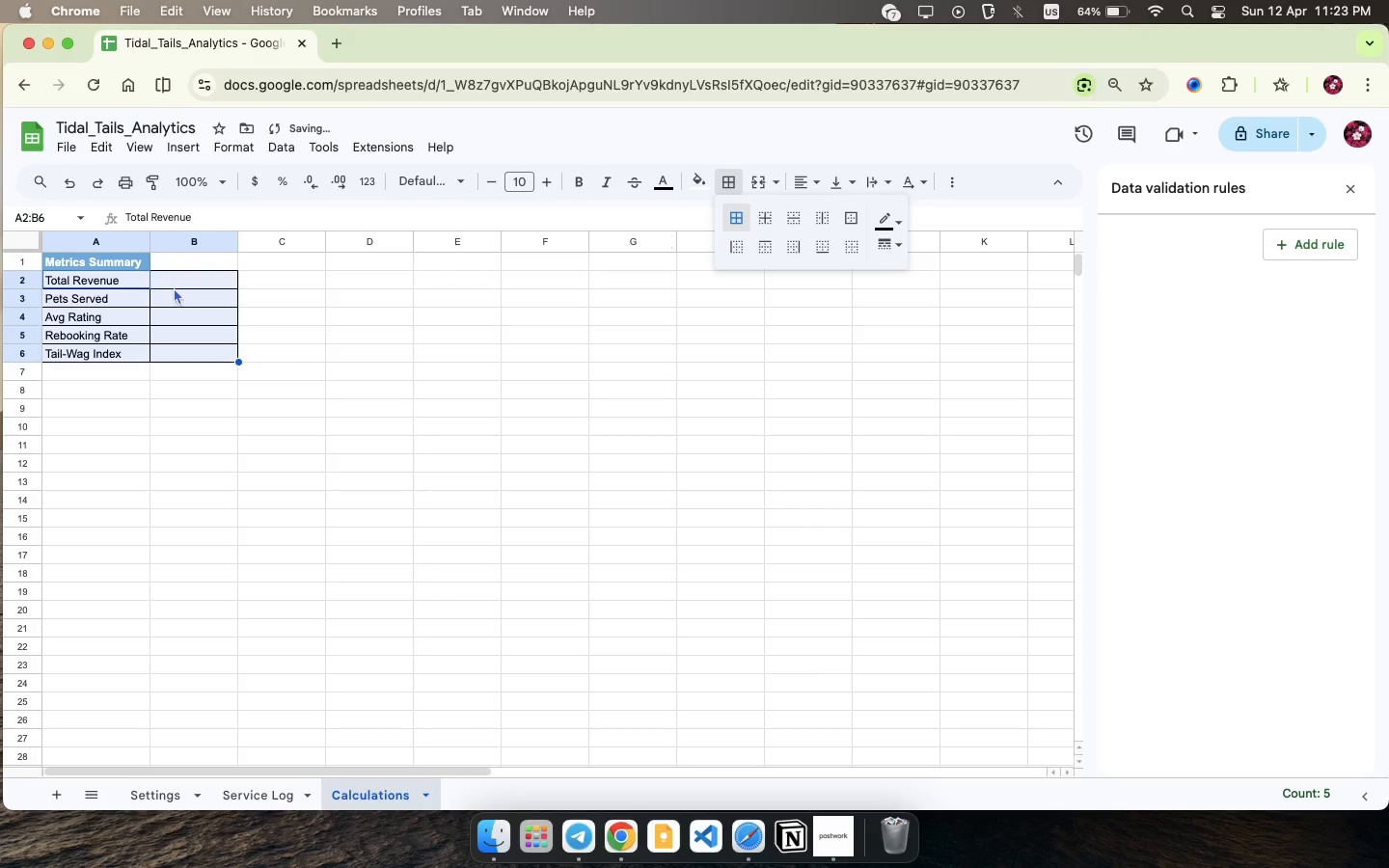 
left_click([178, 280])
 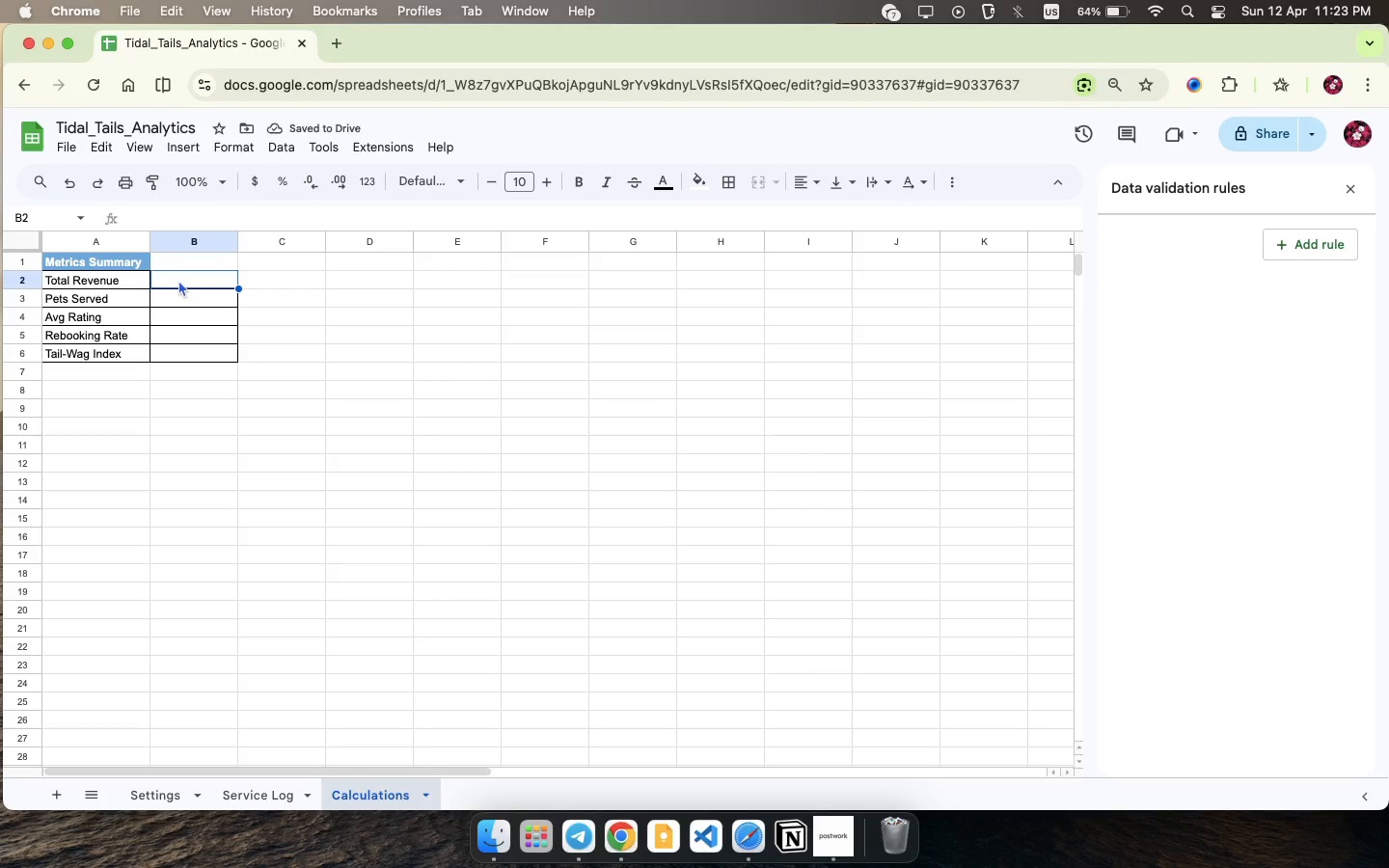 
double_click([178, 280])
 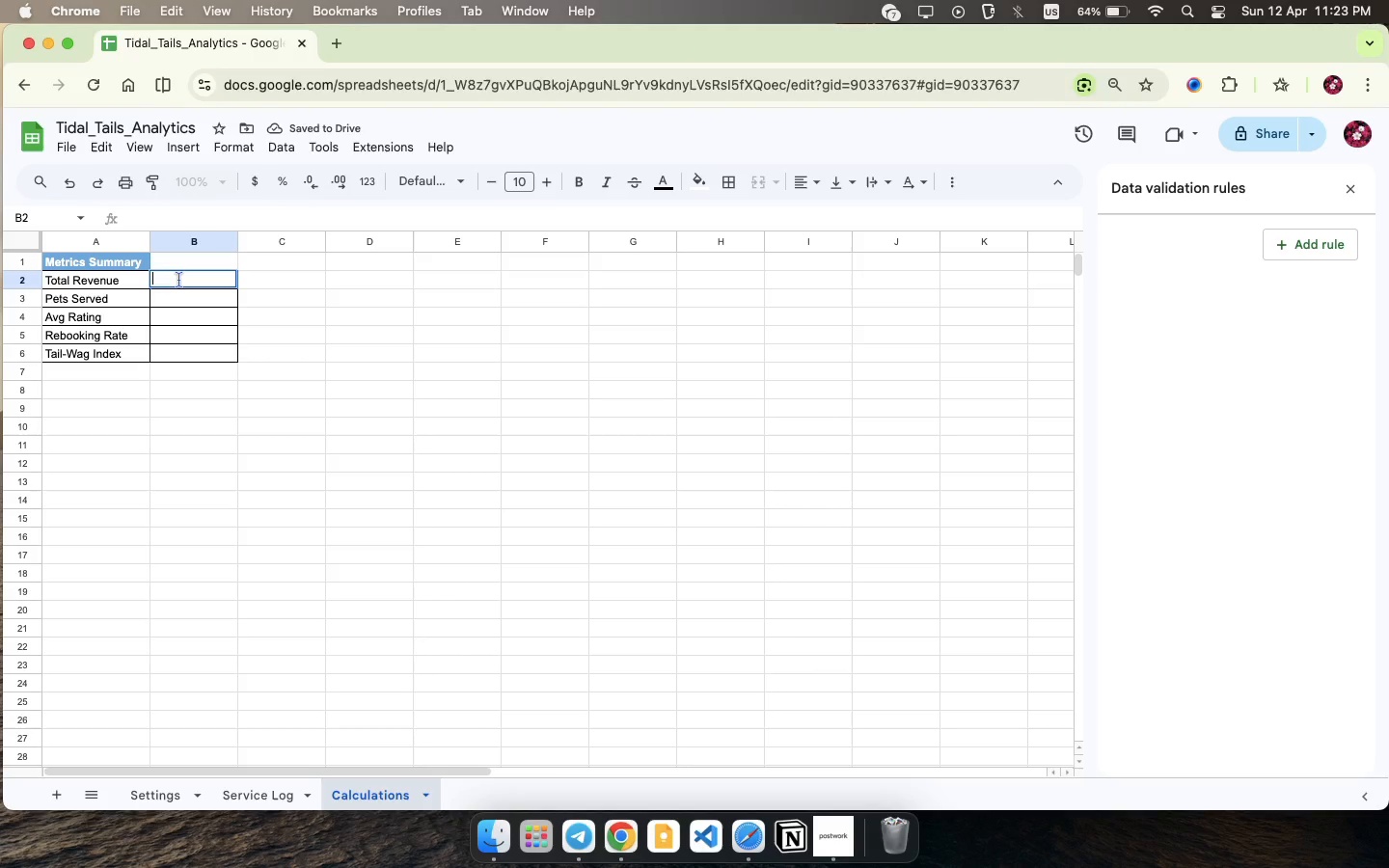 
type(1745)
 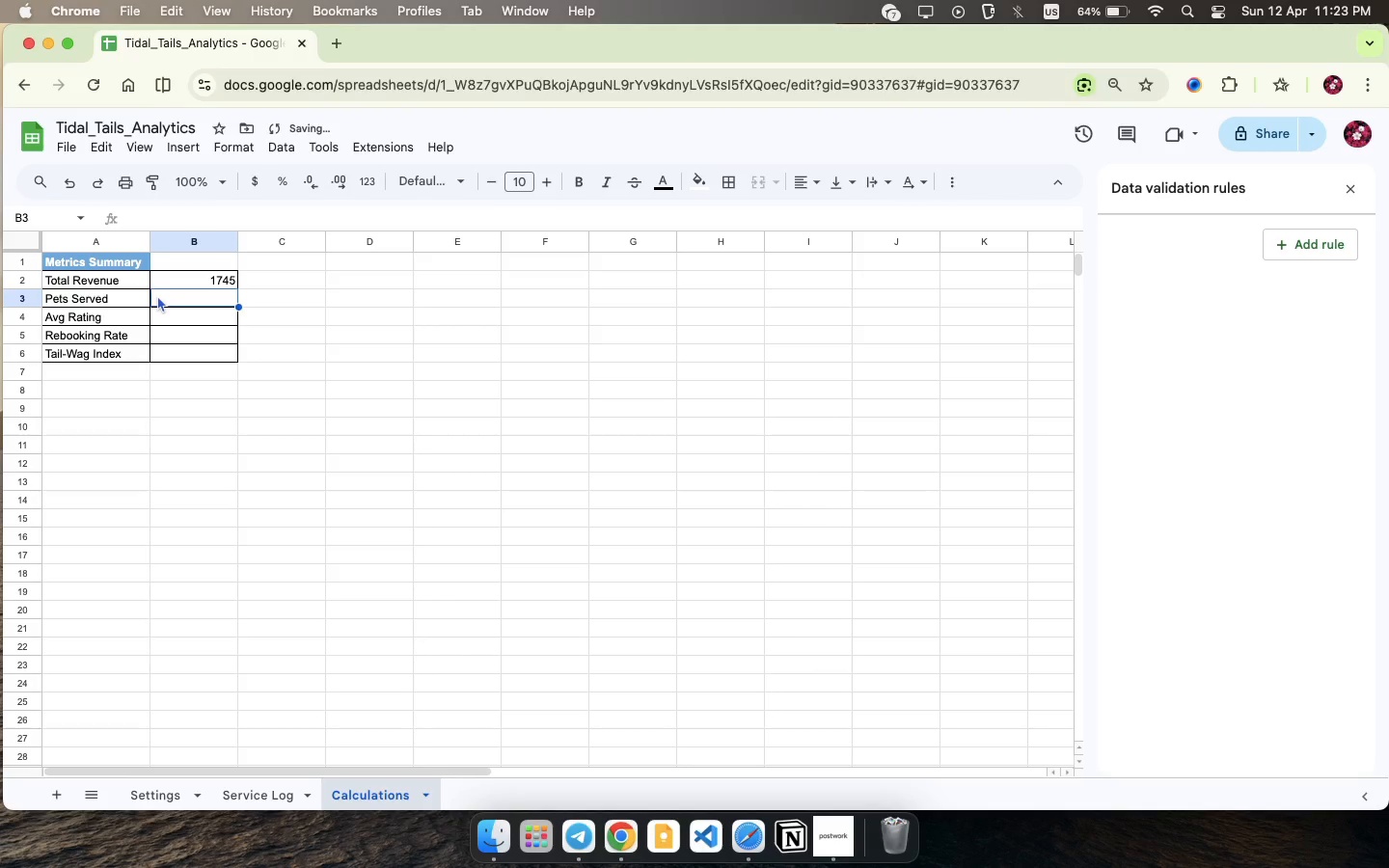 
key(1)
 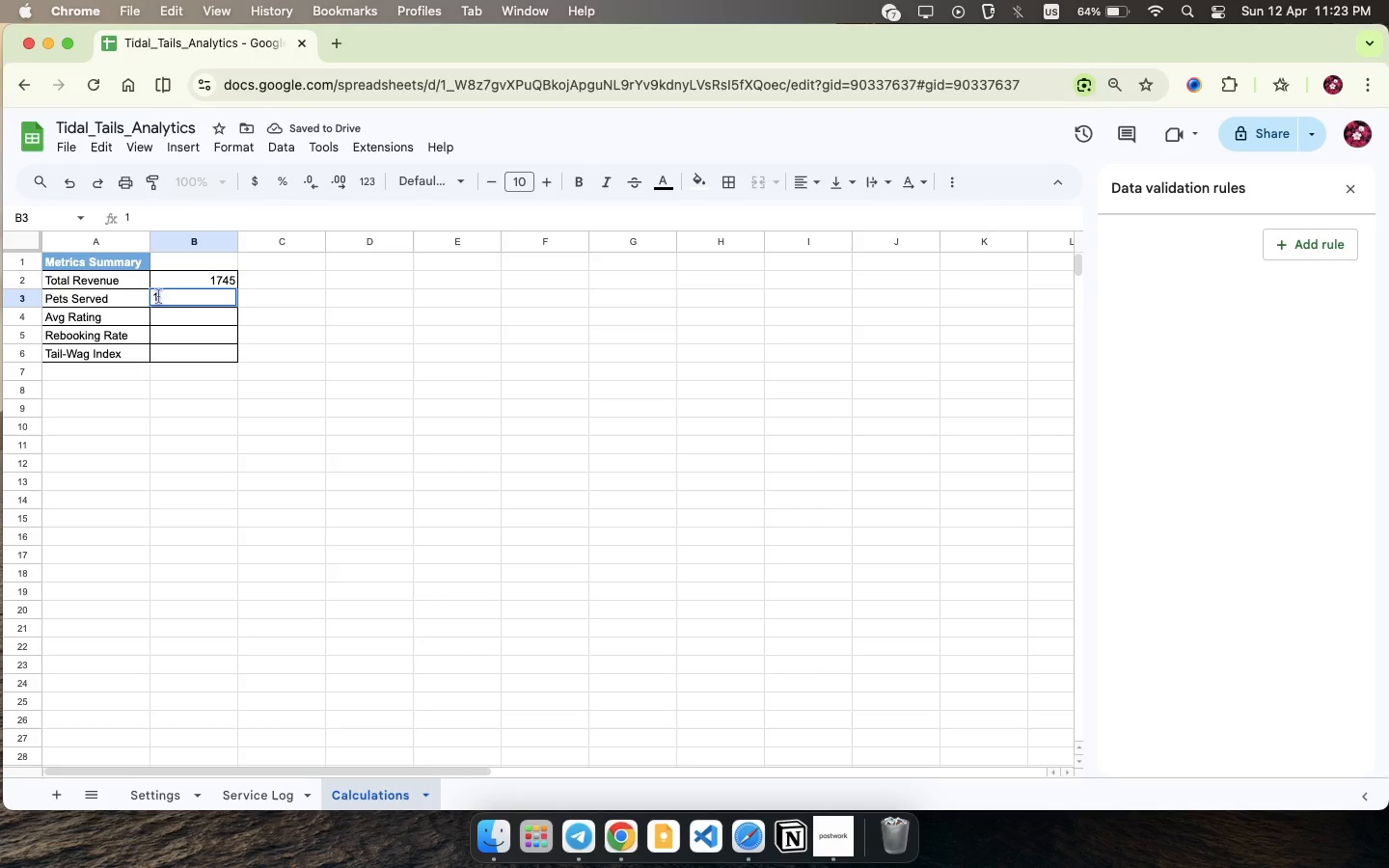 
left_click([180, 276])
 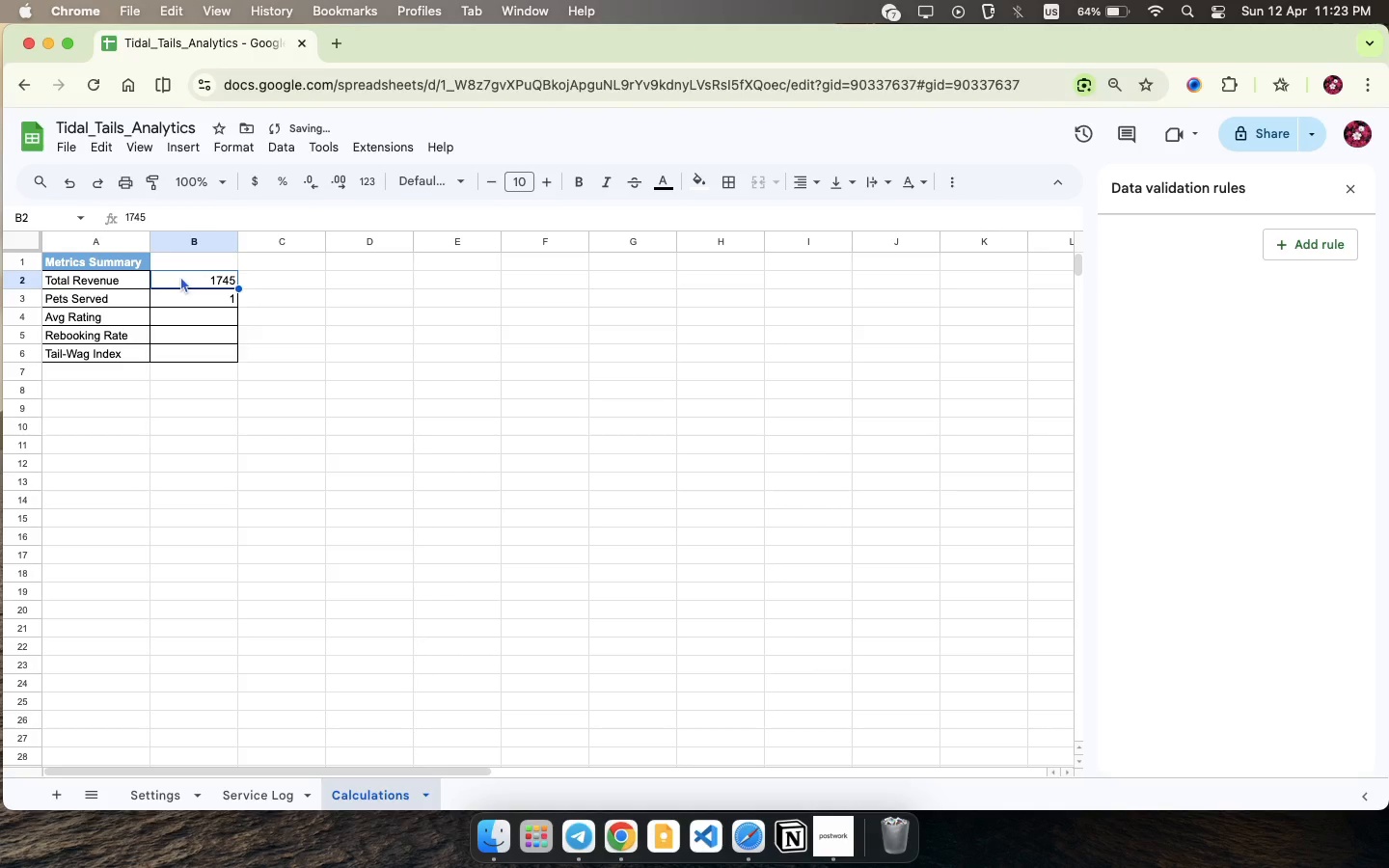 
type(=sum('s)
key(Backspace)
type(Service Log'!F;F))
 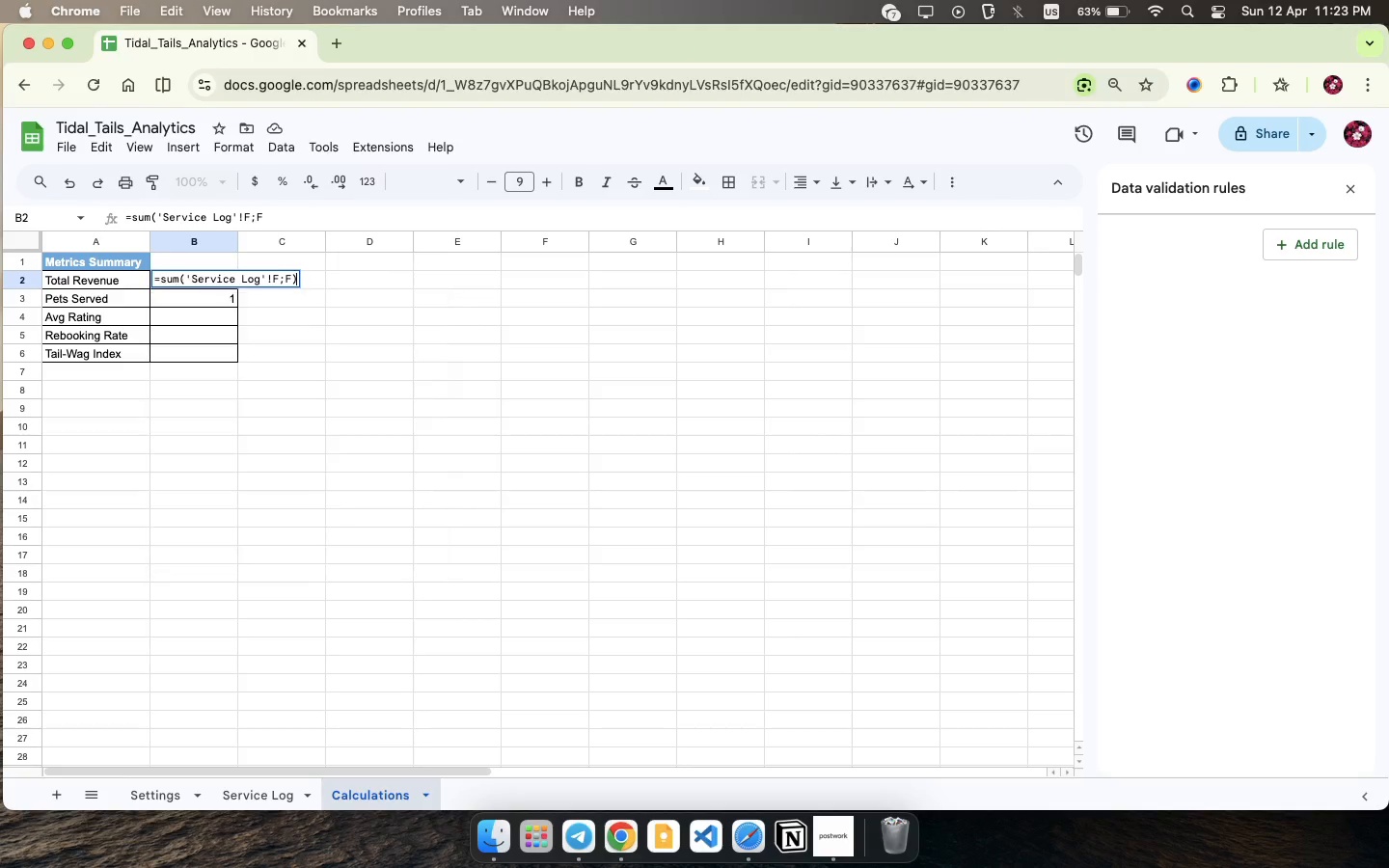 
scroll: coordinate [180, 276], scroll_direction: down, amount: 1.0
 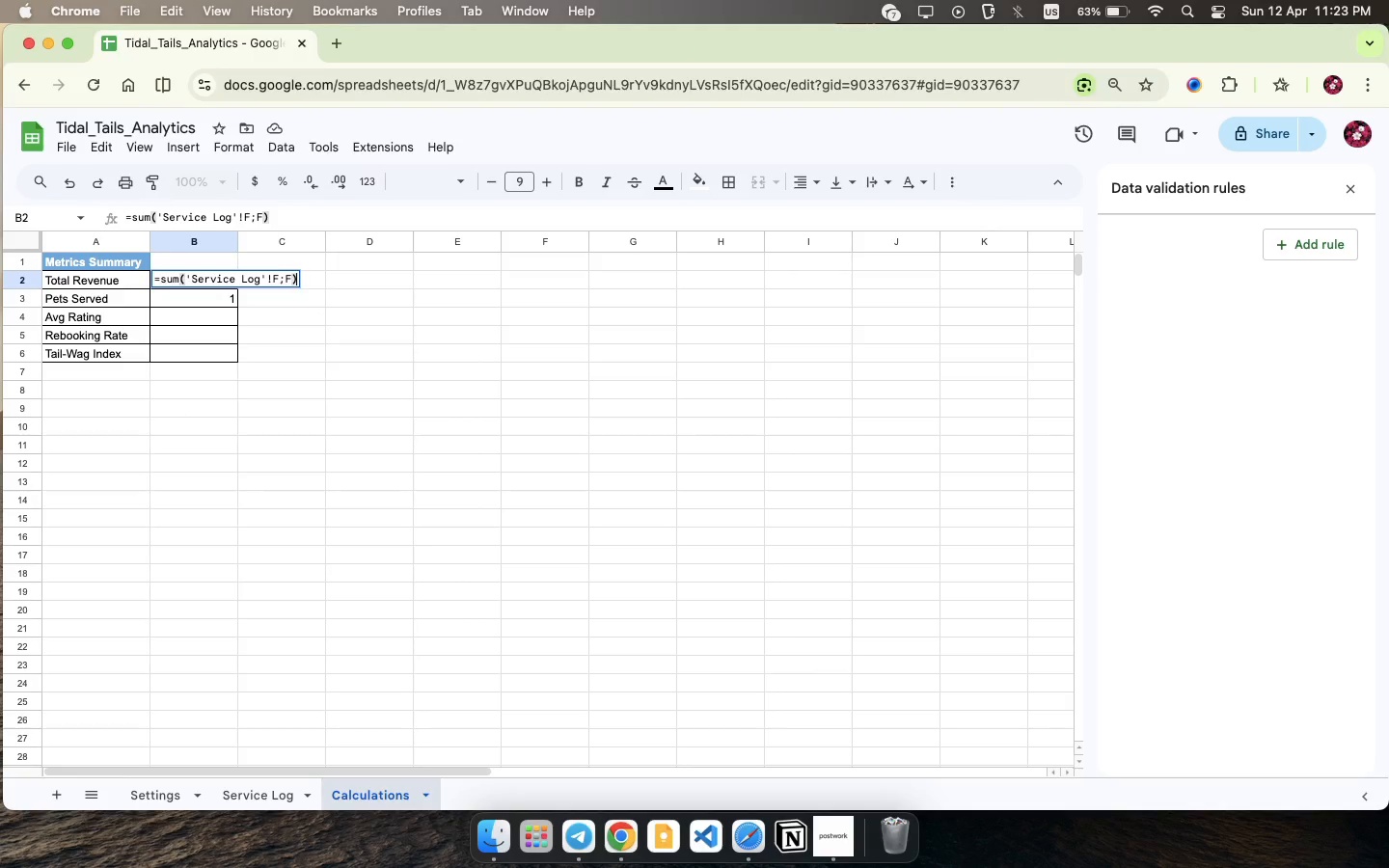 
key(Enter)
 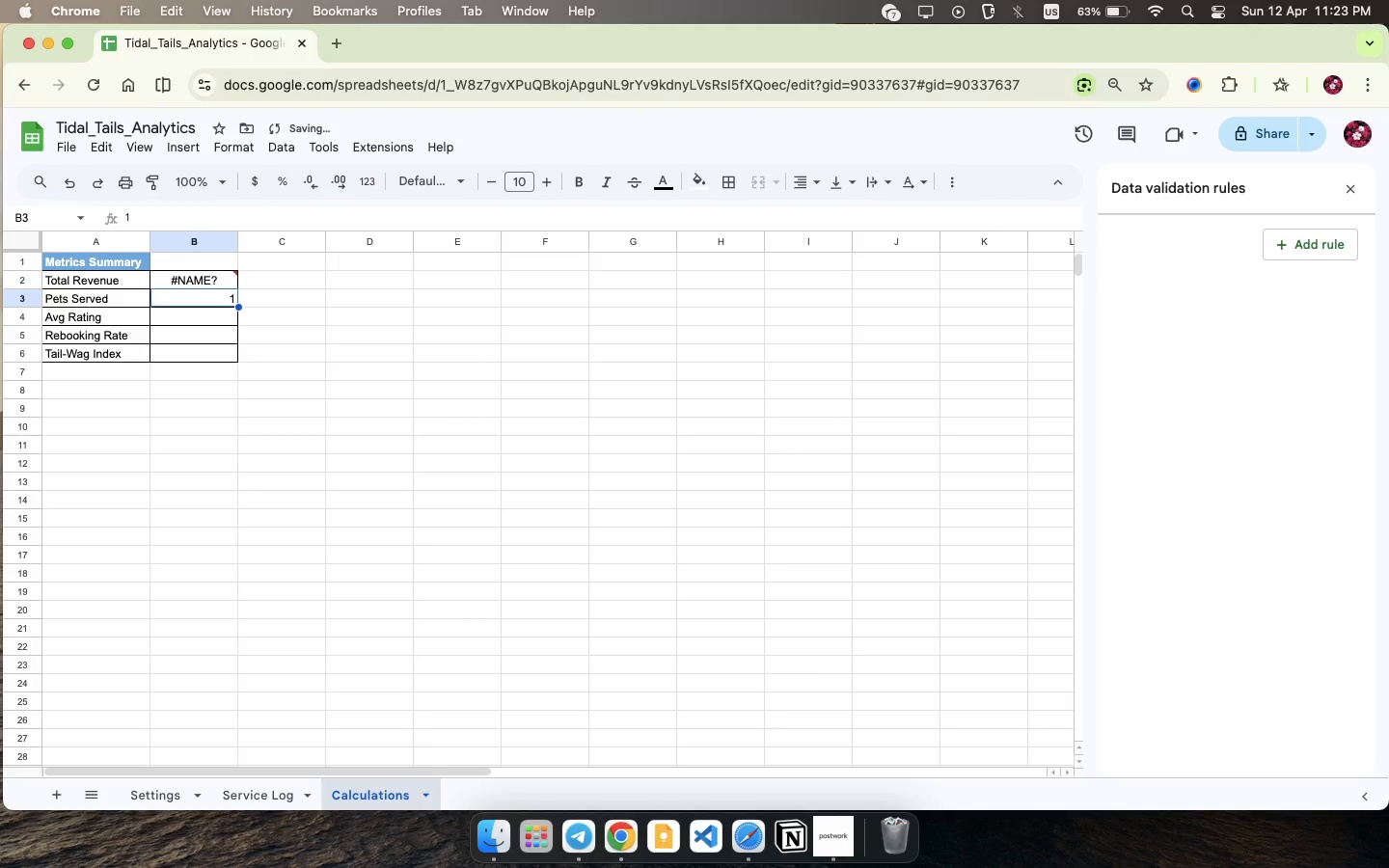 
key(CapsLock)
 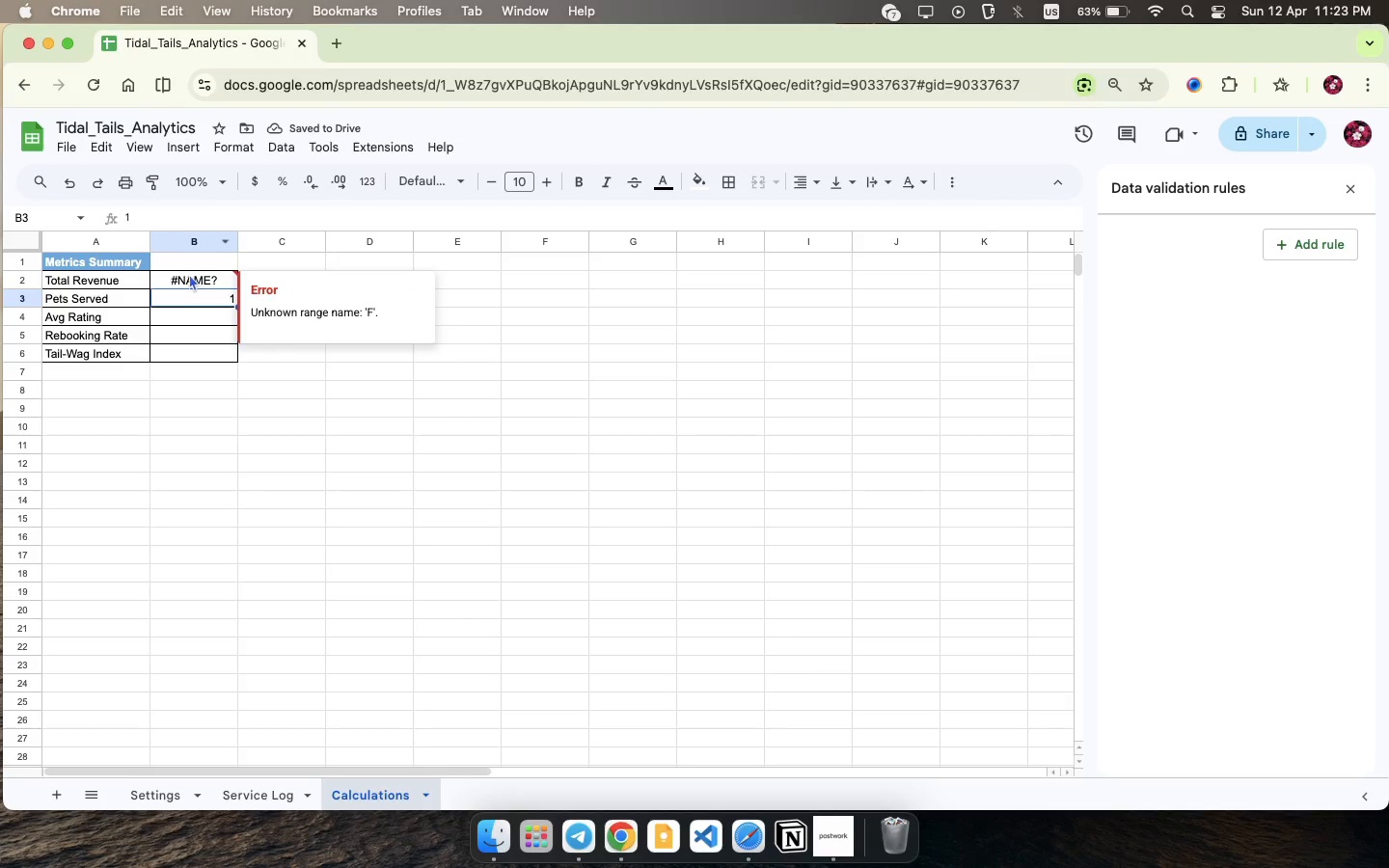 
double_click([189, 274])
 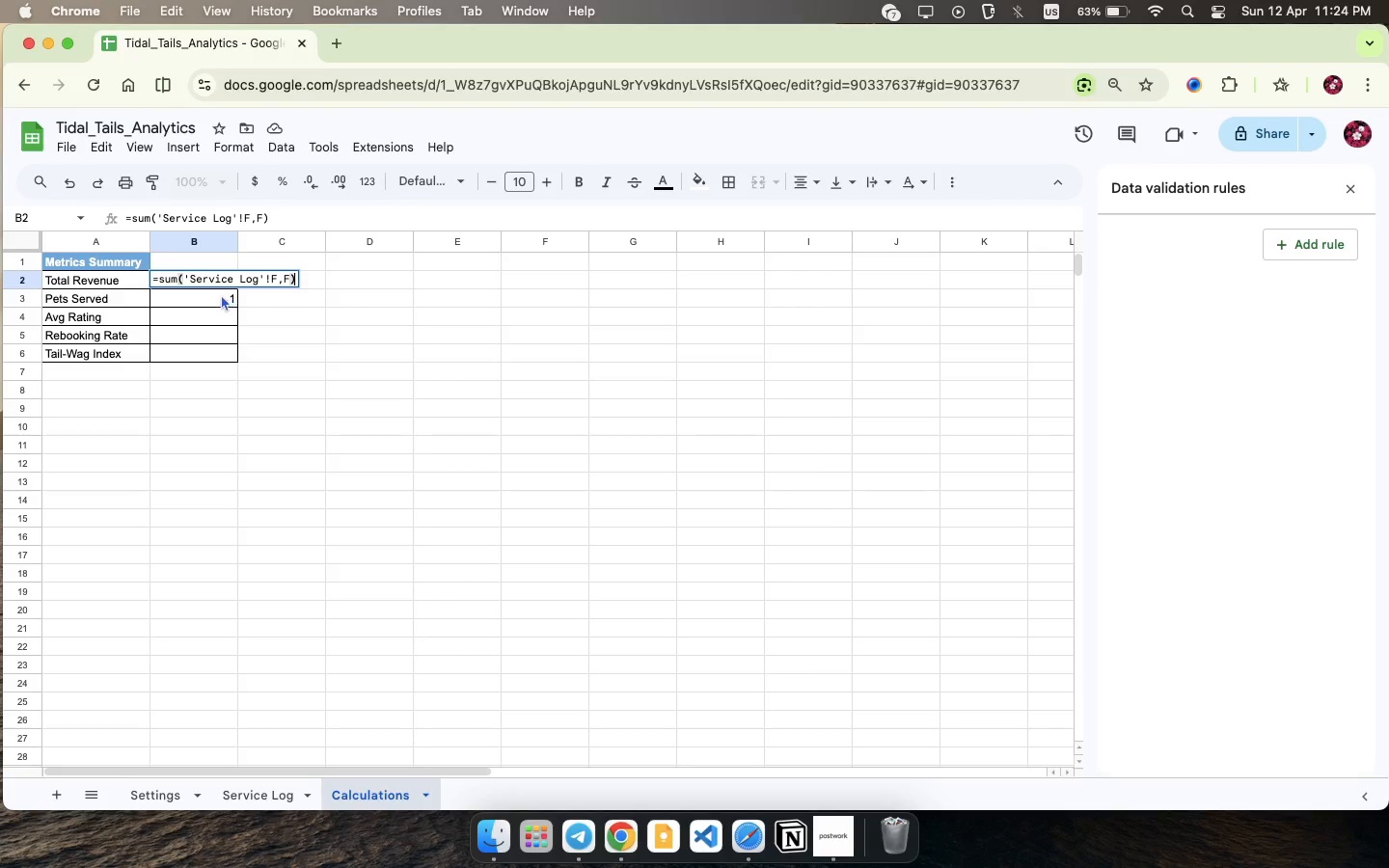 
wait(7.24)
 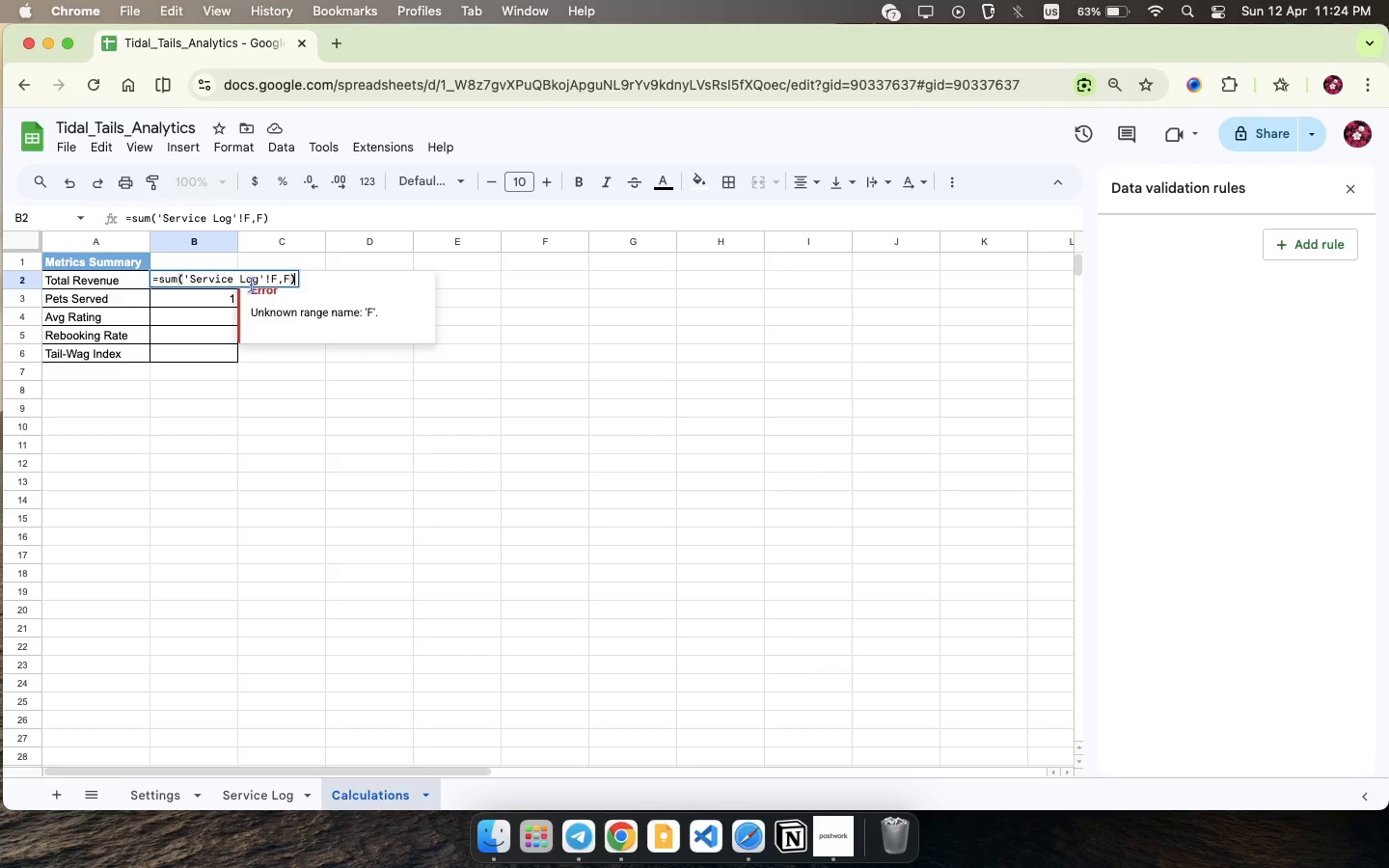 
left_click([282, 279])
 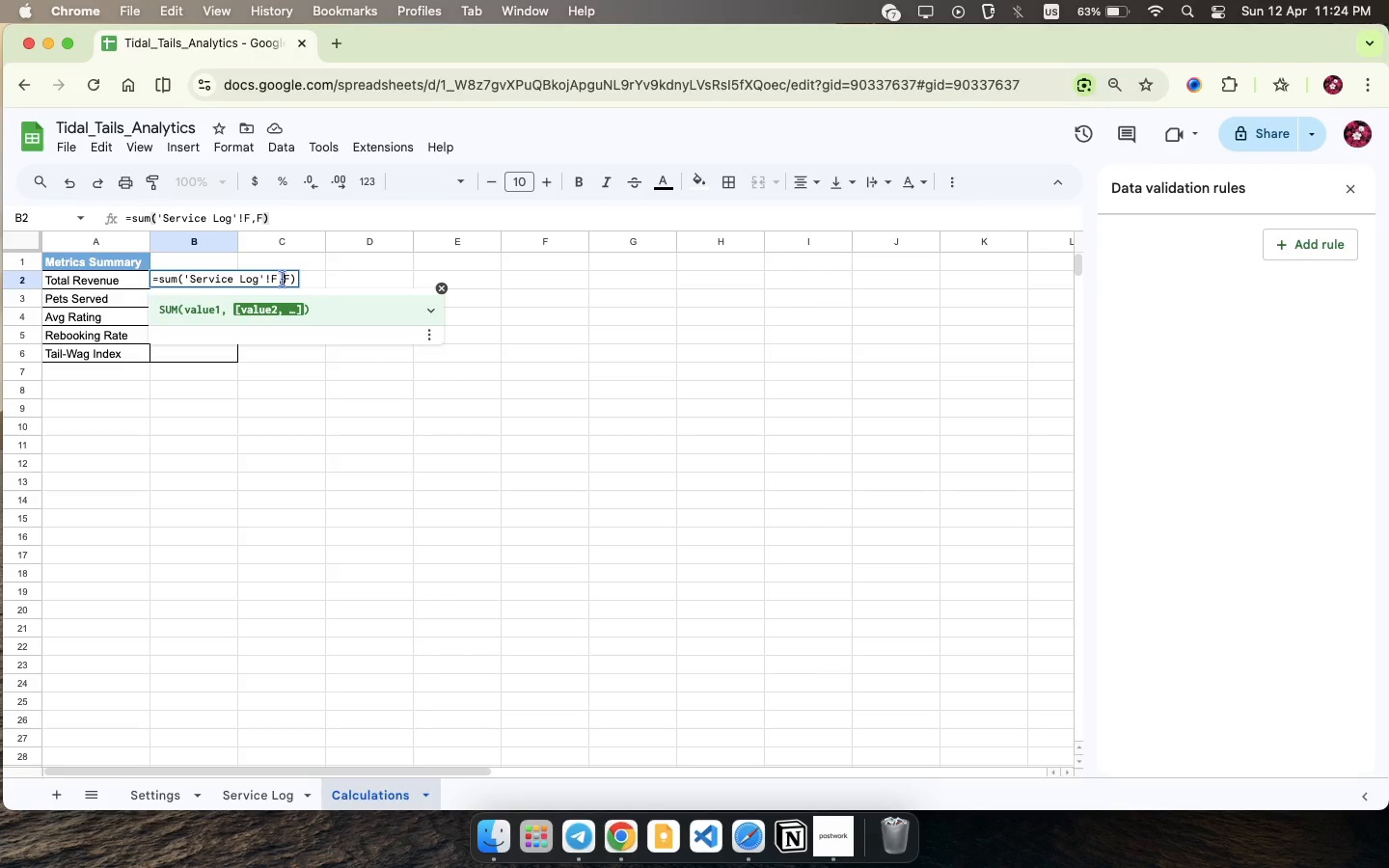 
key(Backspace)
 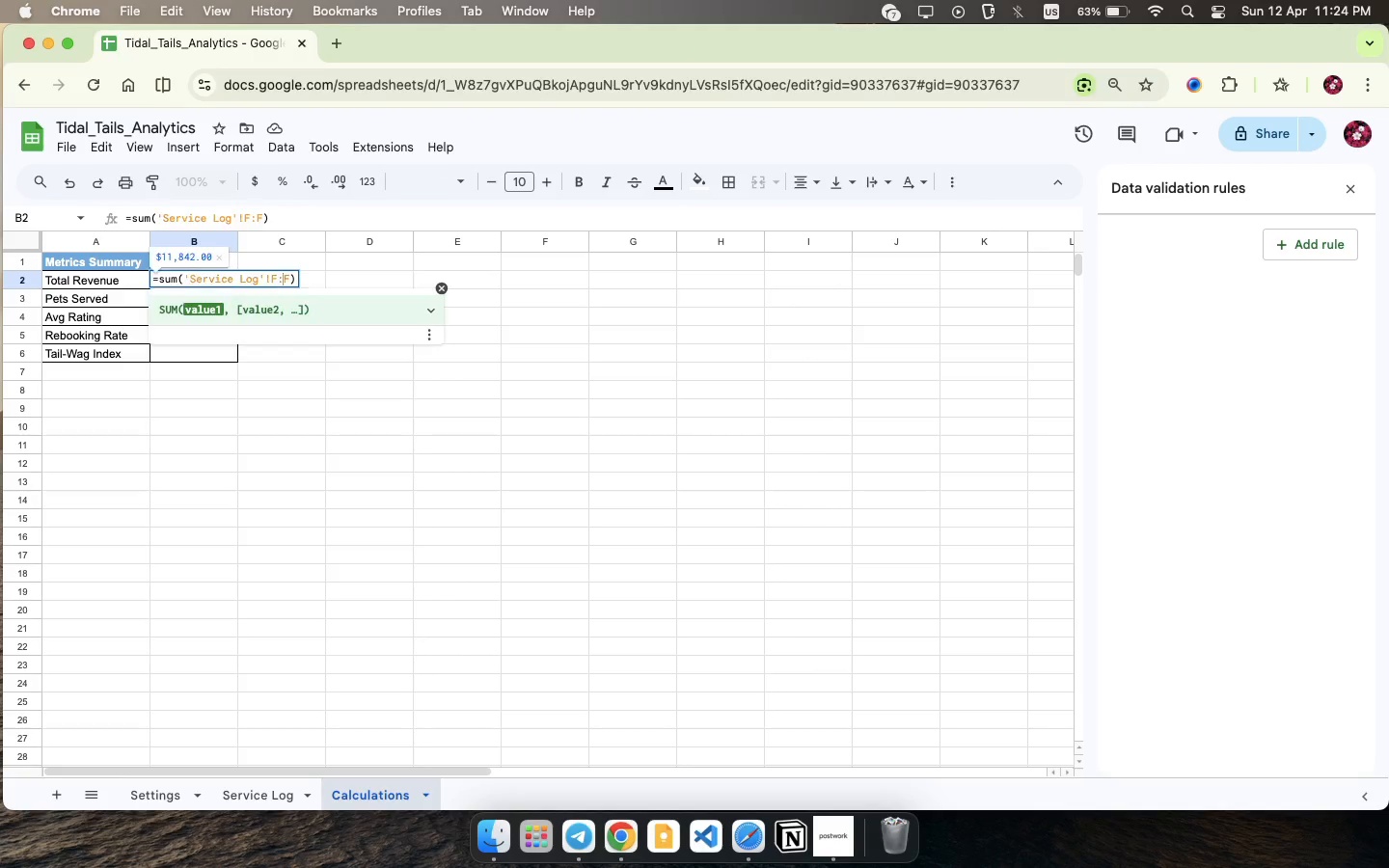 
key(Shift+Semicolon)
 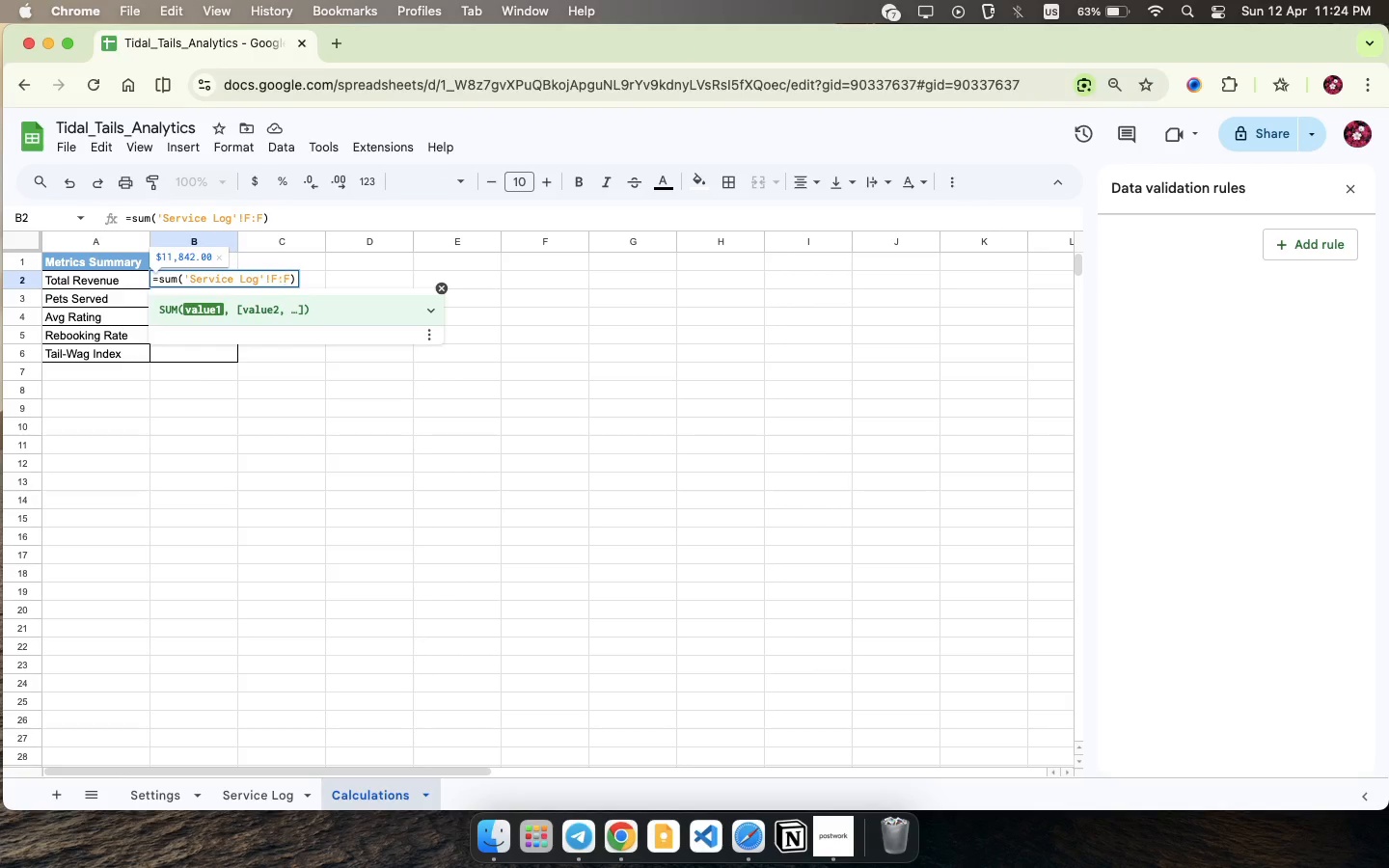 
key(Enter)
 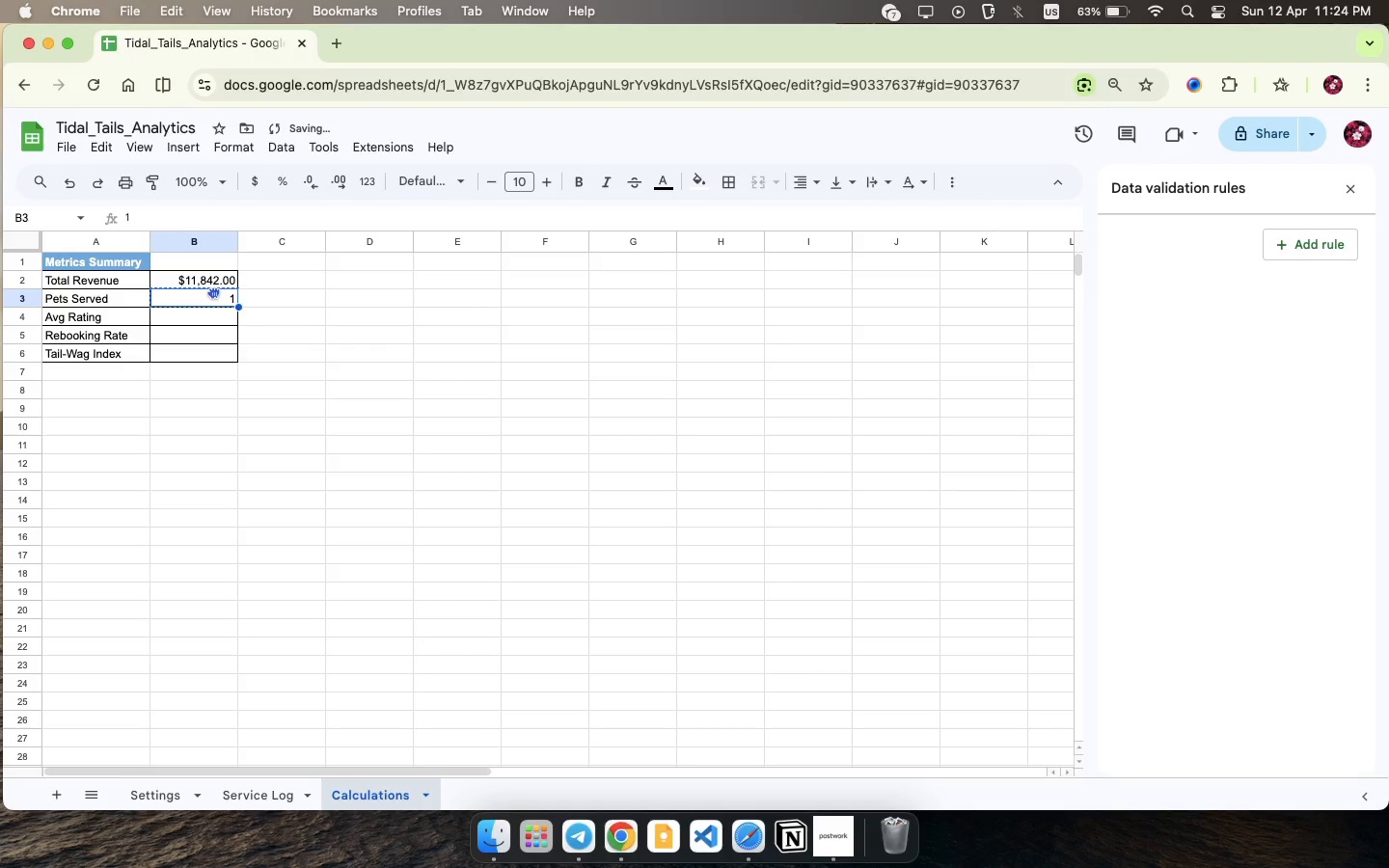 
double_click([214, 295])
 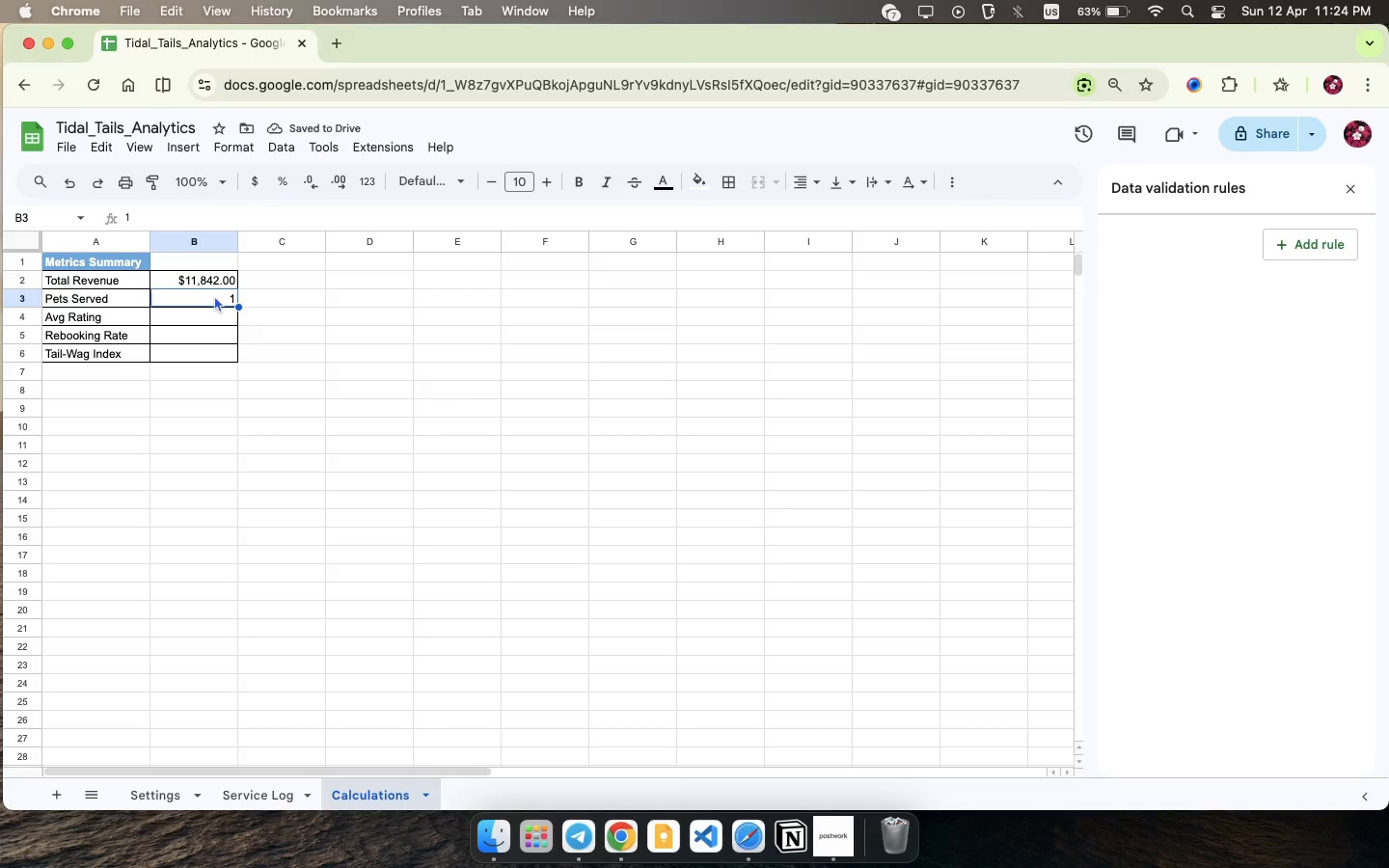 
triple_click([214, 295])
 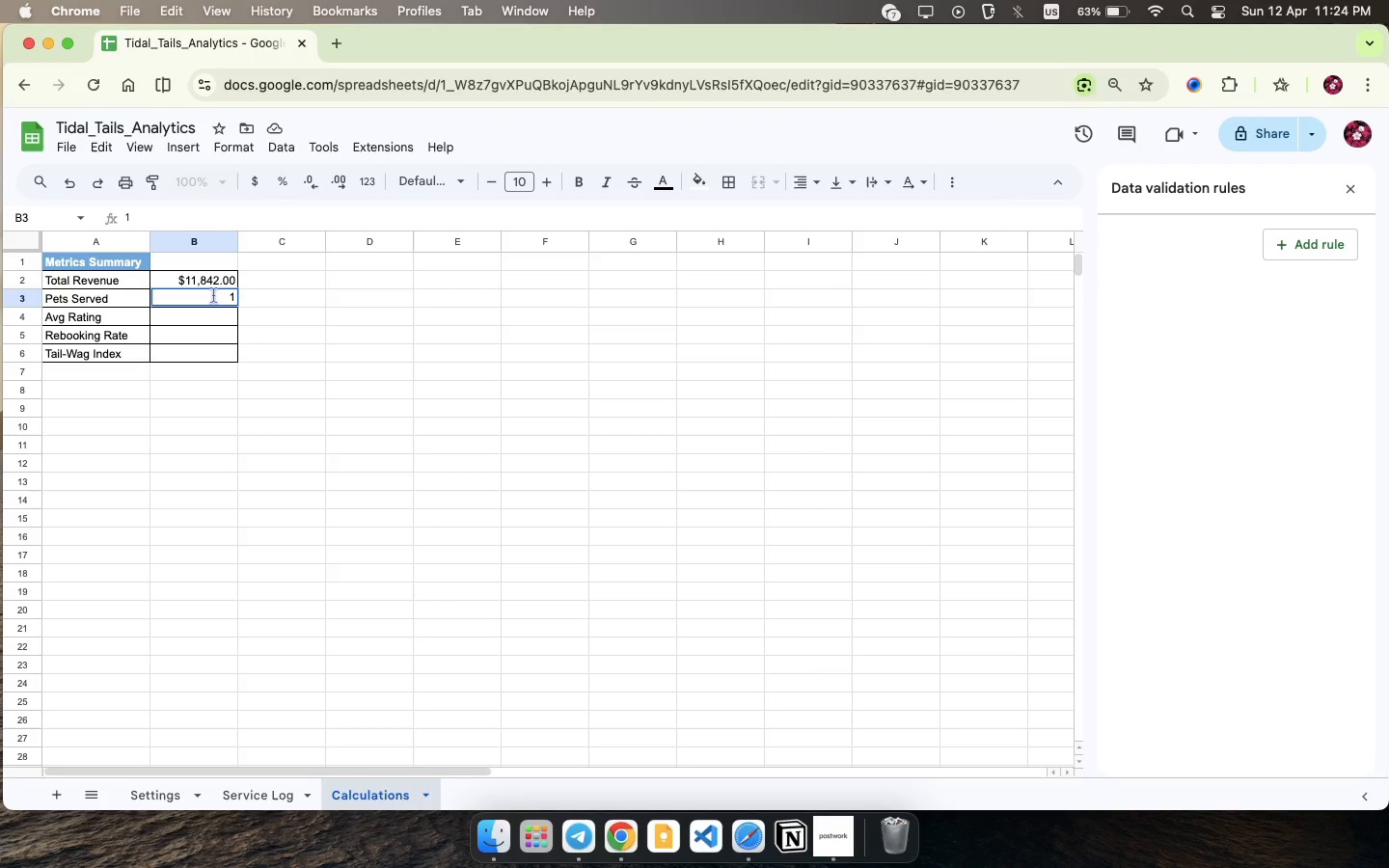 
double_click([214, 295])
 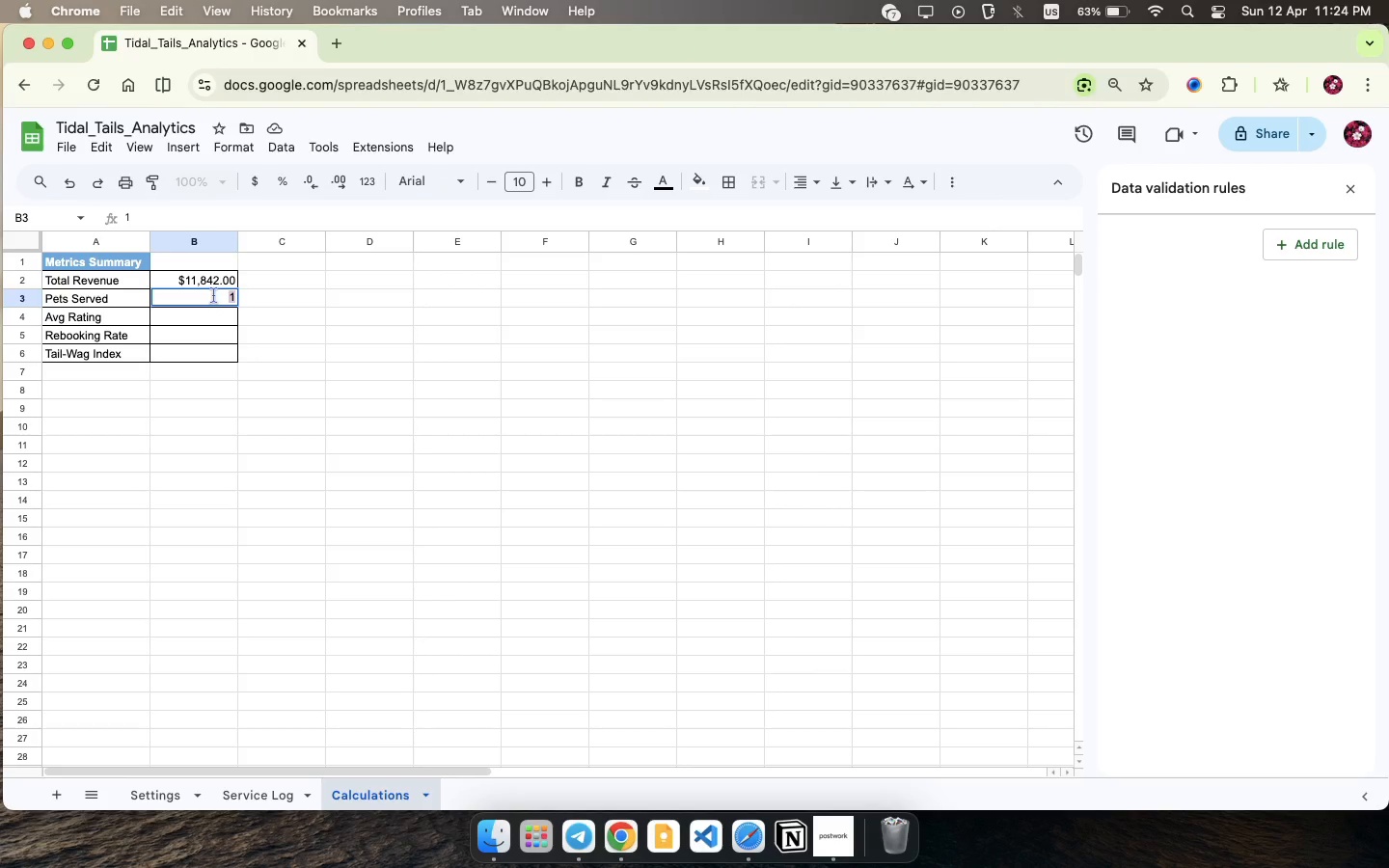 
type(=count('Service Log !)
key(Backspace)
key(Backspace)
type(!a:a)
key(Backspace)
key(Backspace)
key(Backspace)
type(A:A))
 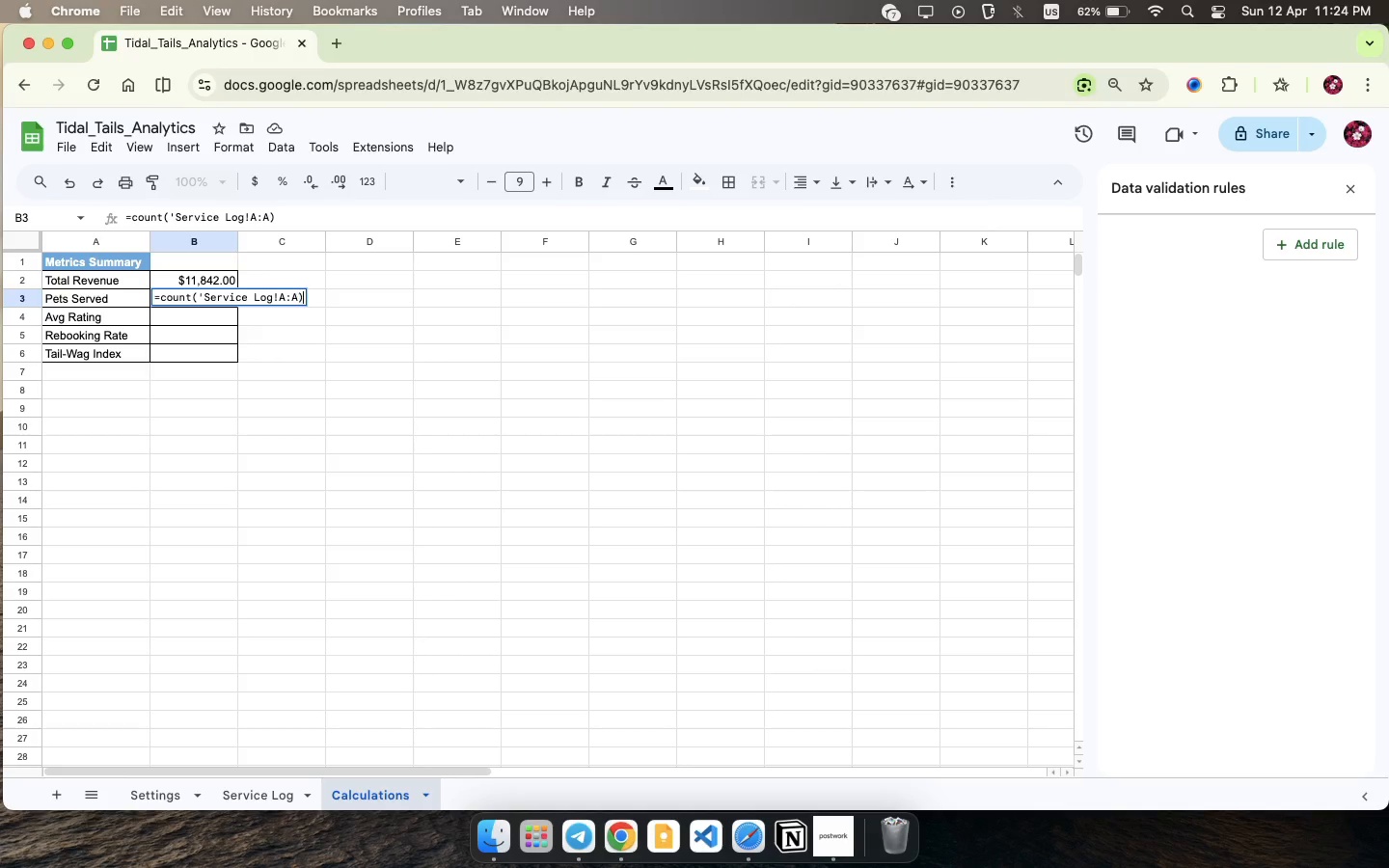 
key(Minus)
 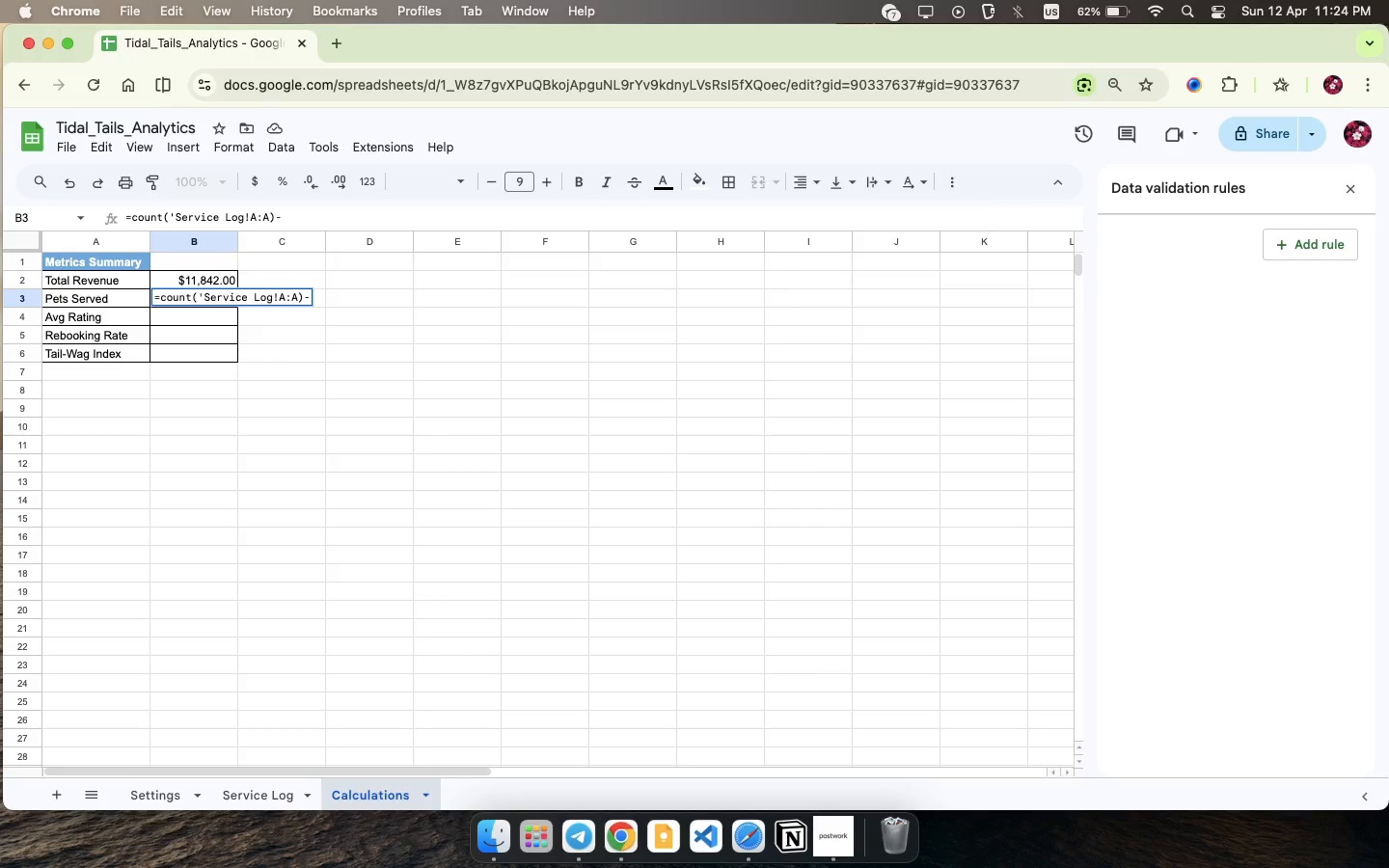 
key(1)
 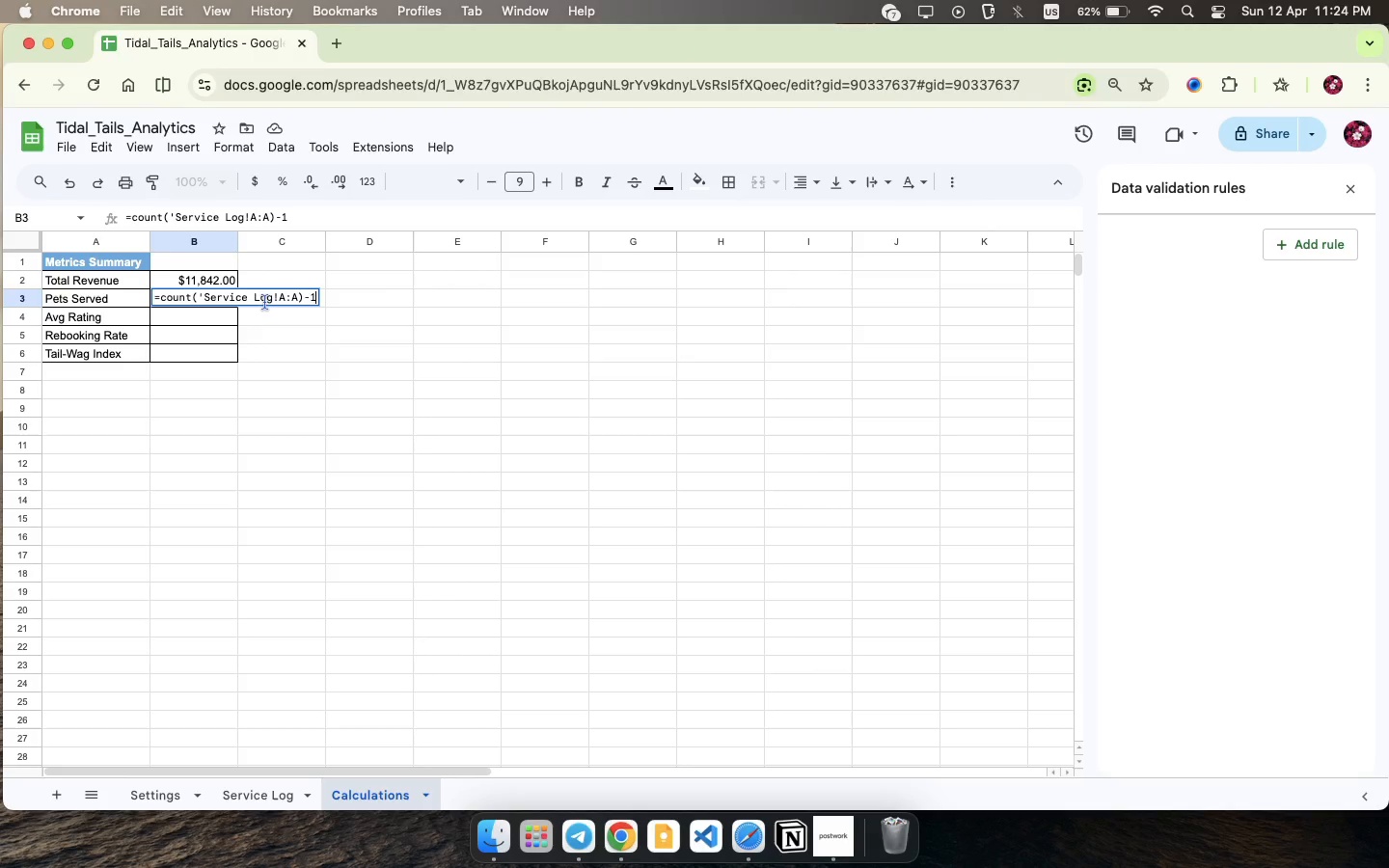 
wait(5.85)
 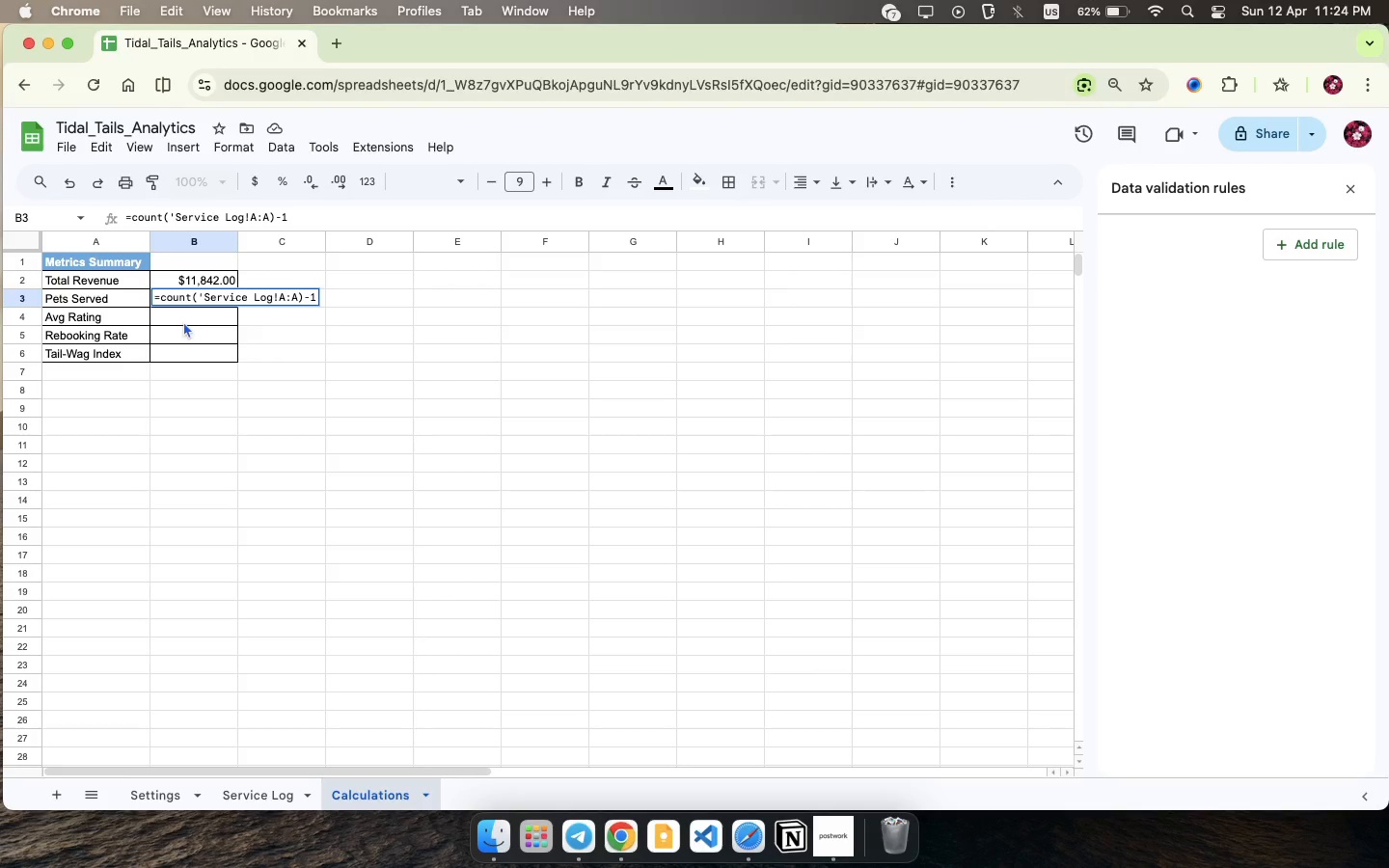 
left_click([275, 298])
 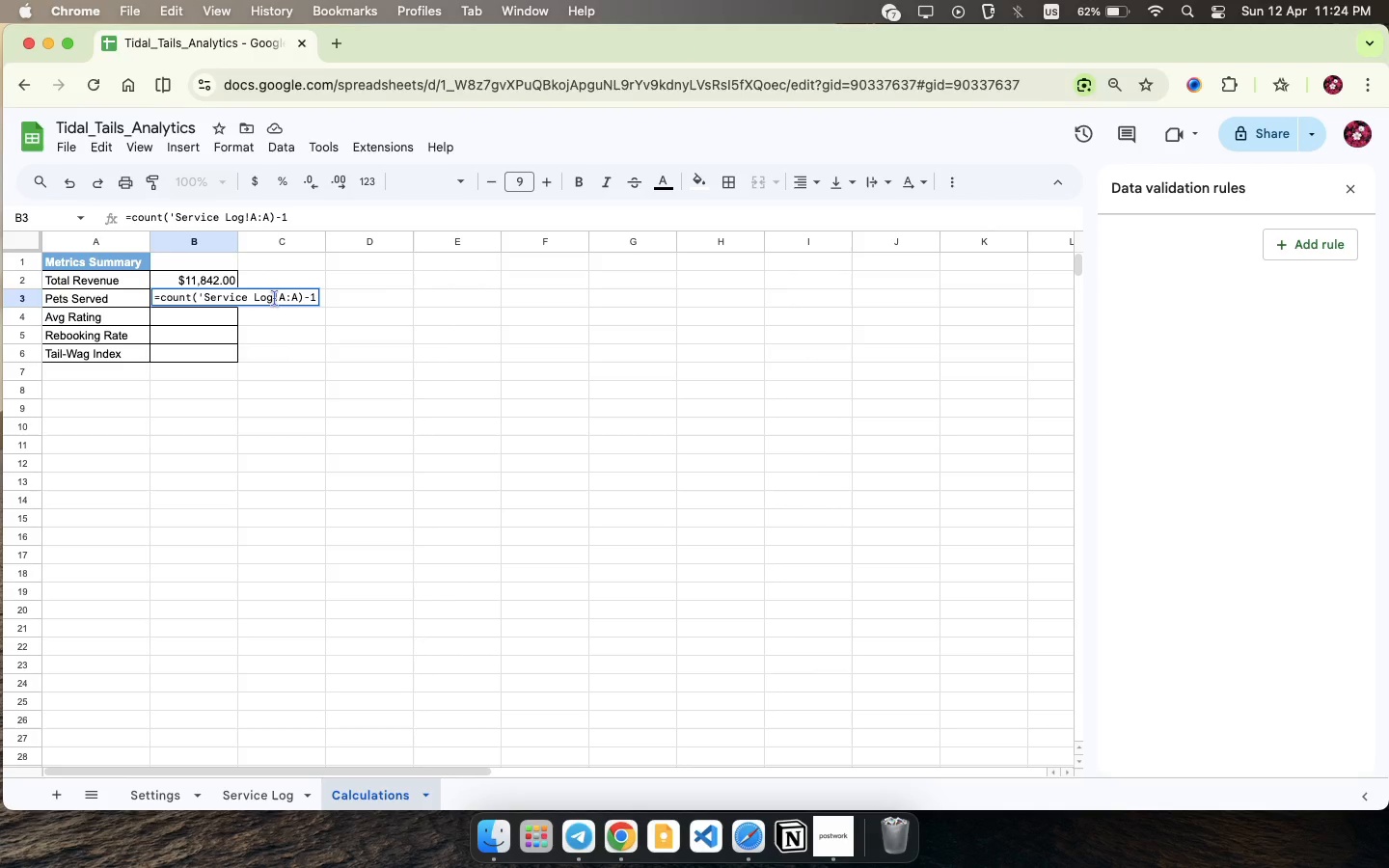 
key(Quote)
 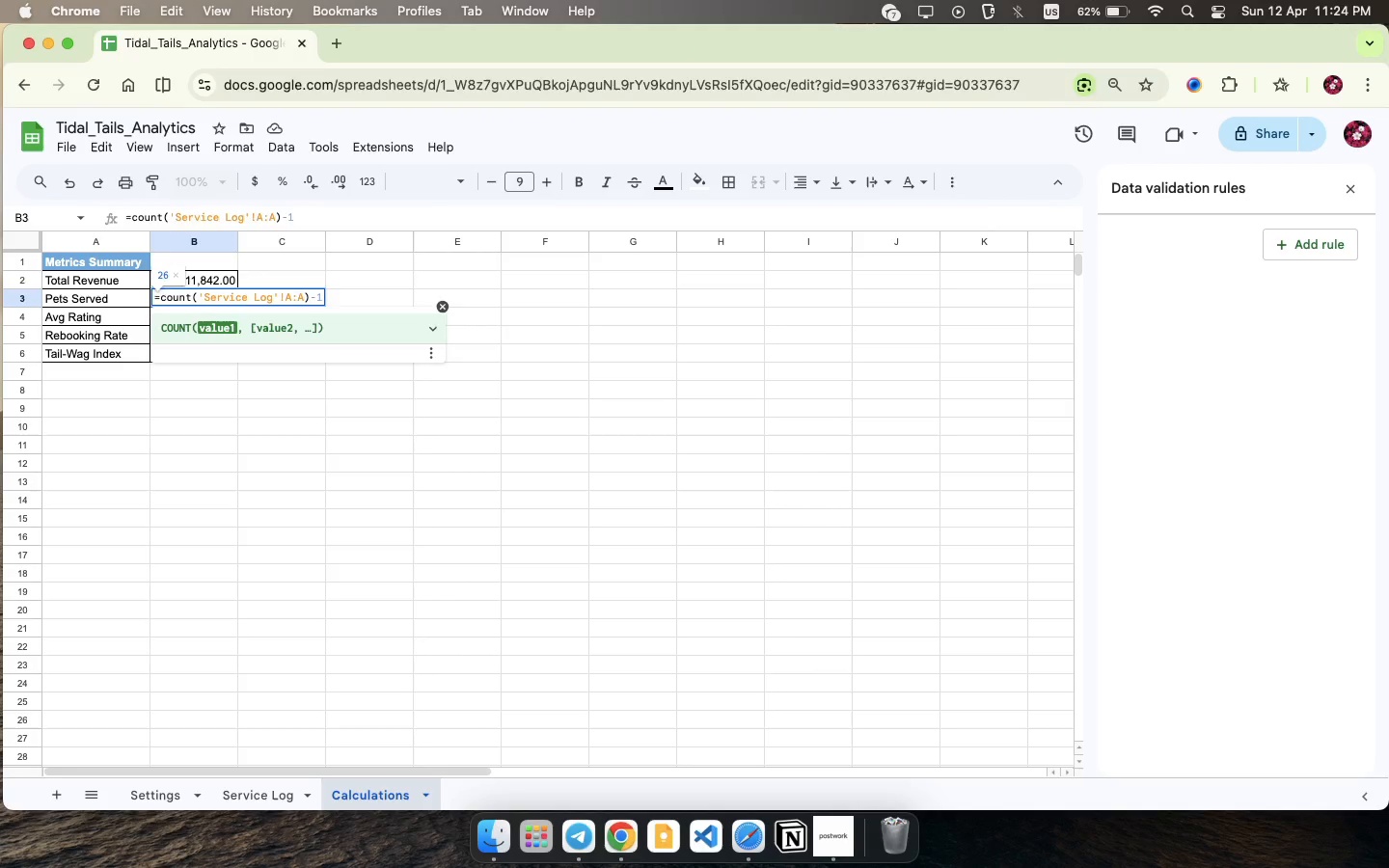 
key(Enter)